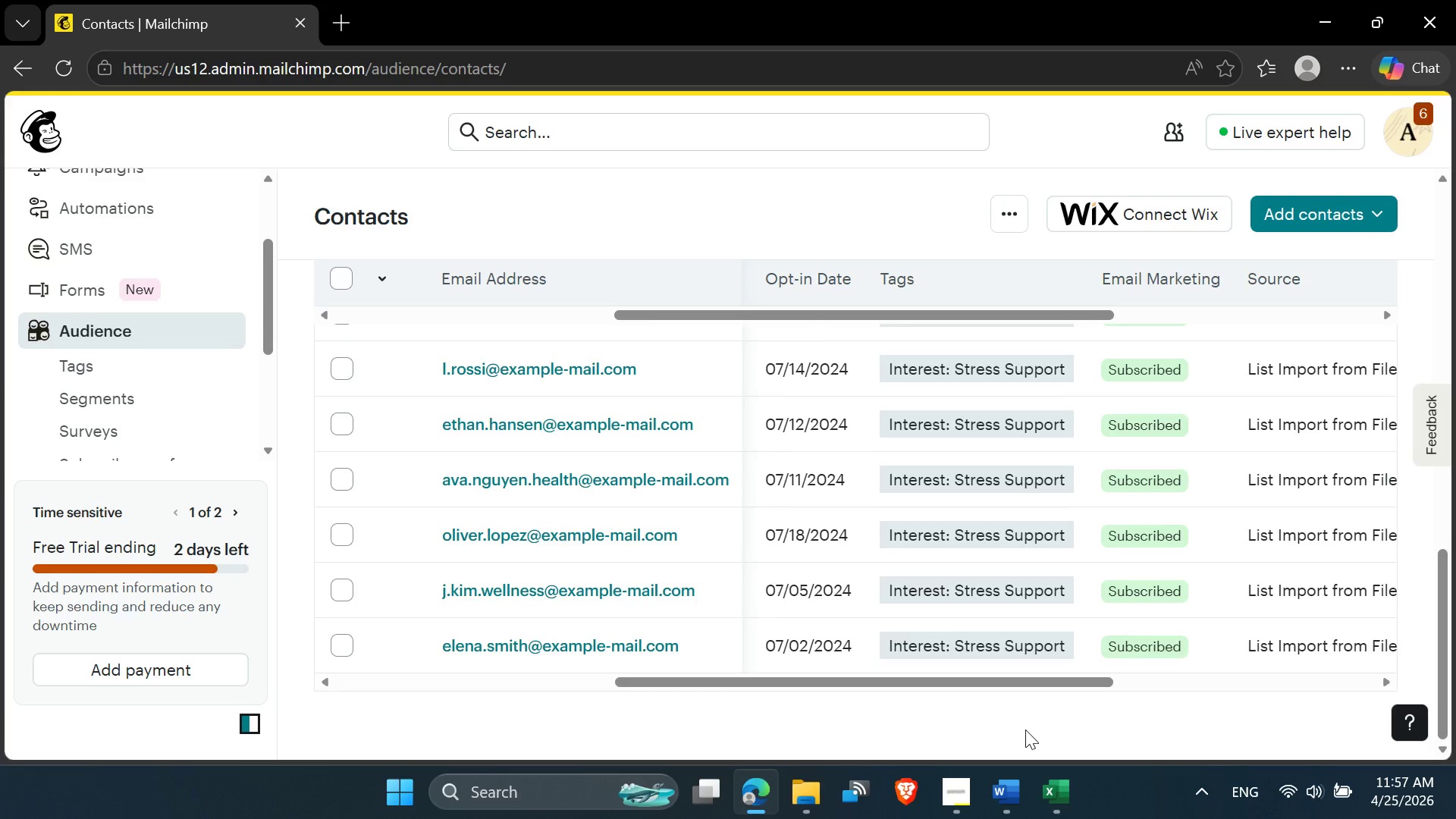 
wait(56.61)
 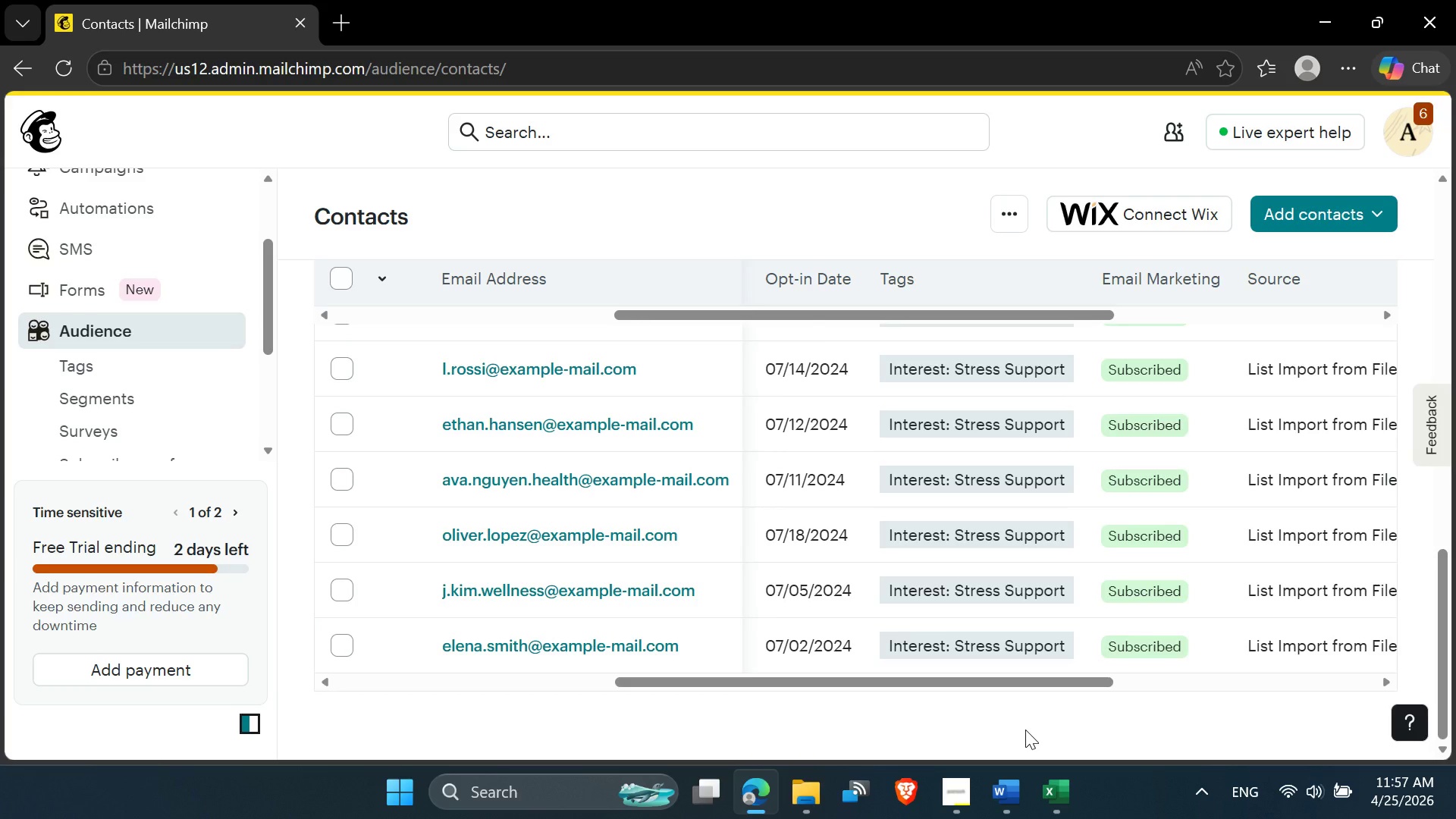 
left_click([618, 214])
 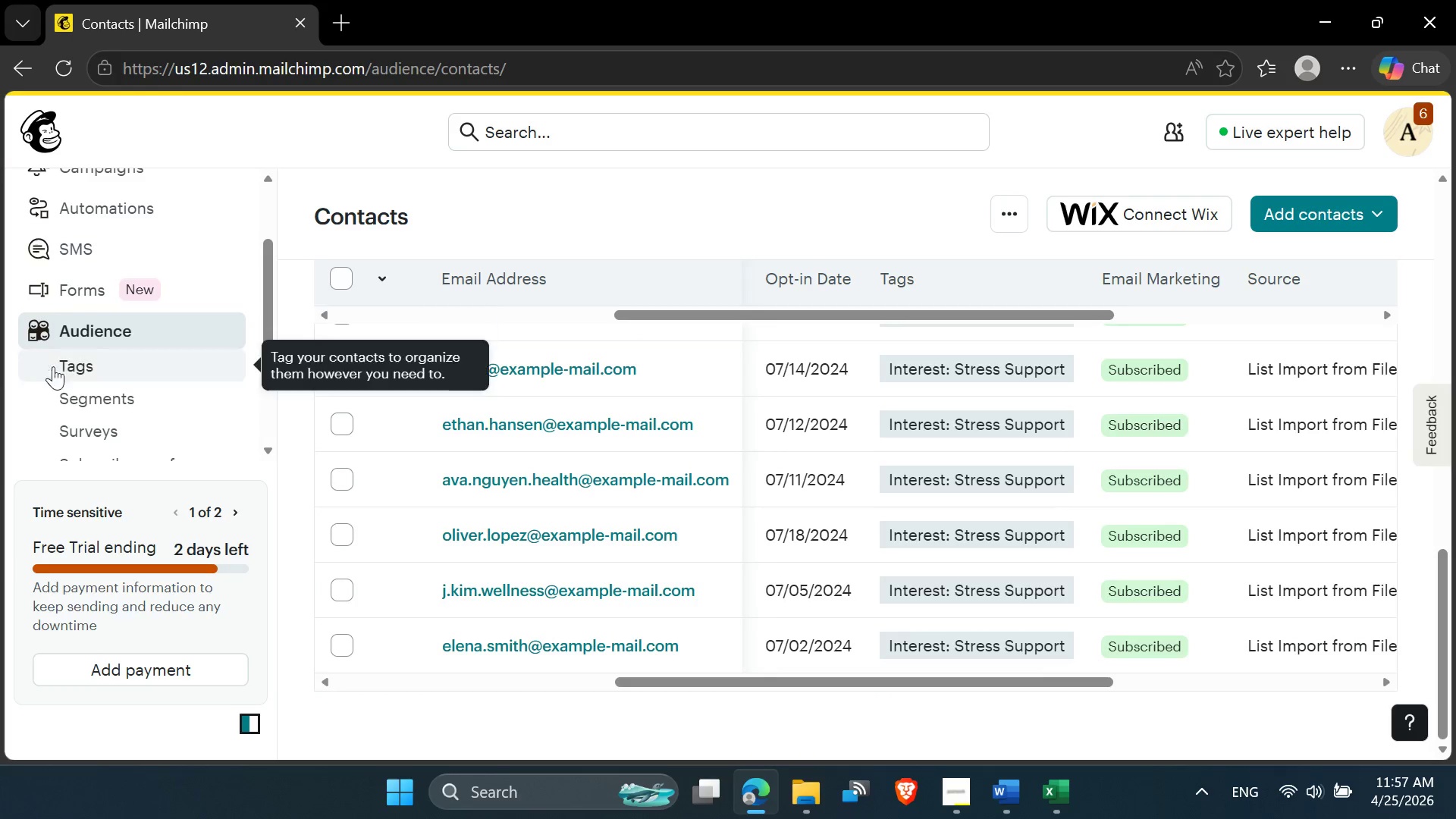 
left_click([115, 329])
 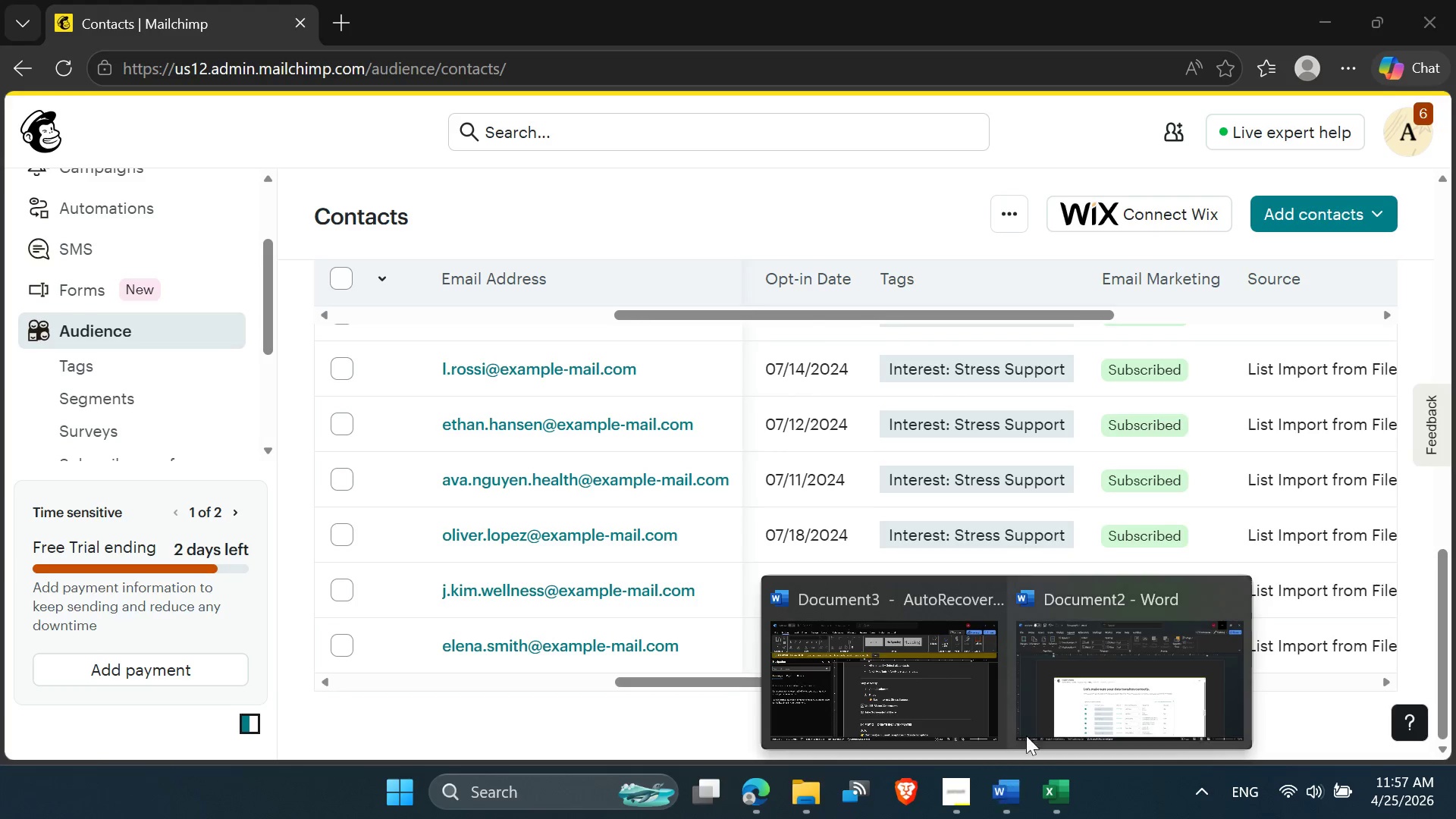 
left_click([946, 689])
 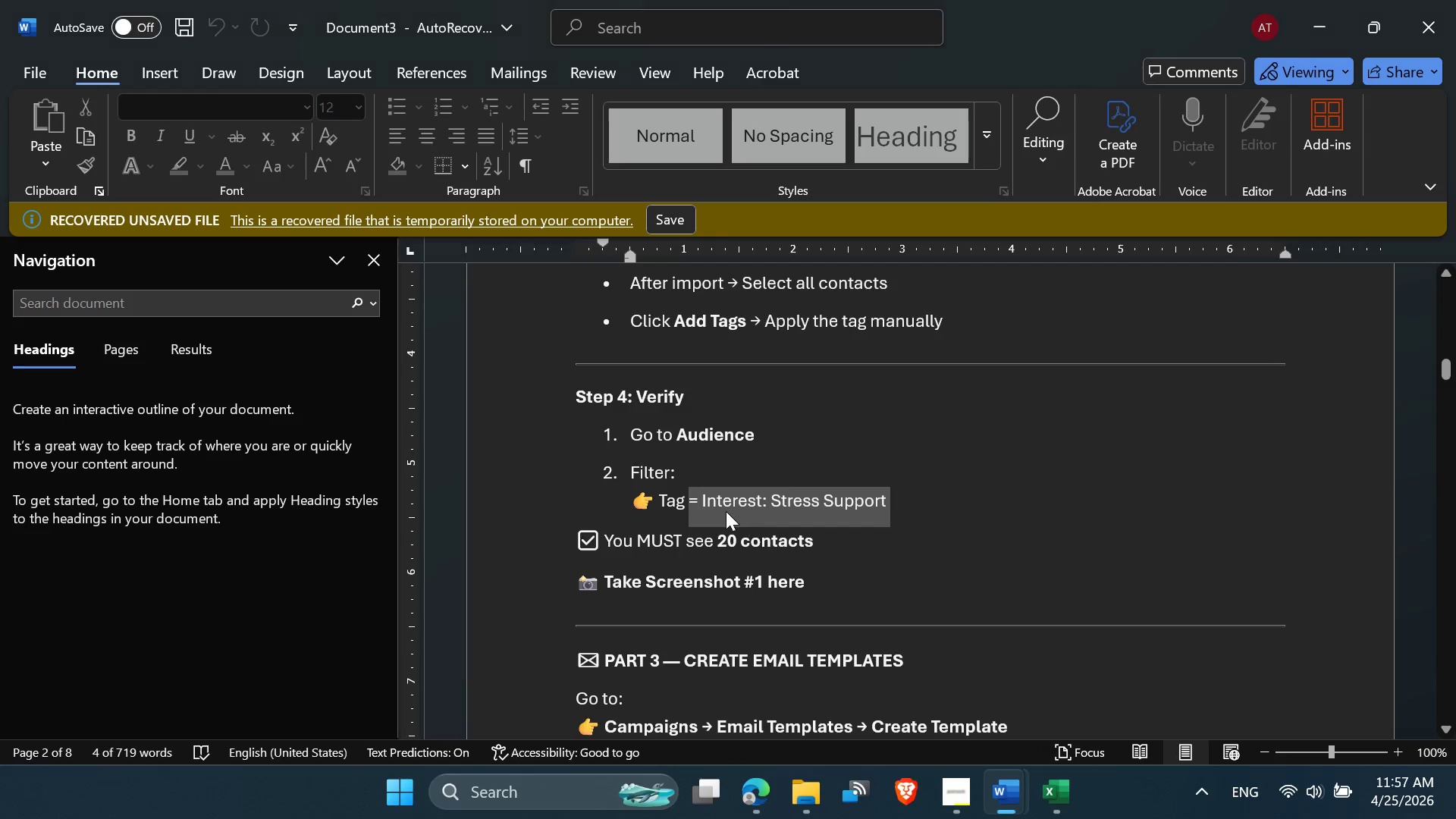 
scroll: coordinate [726, 511], scroll_direction: down, amount: 2.0
 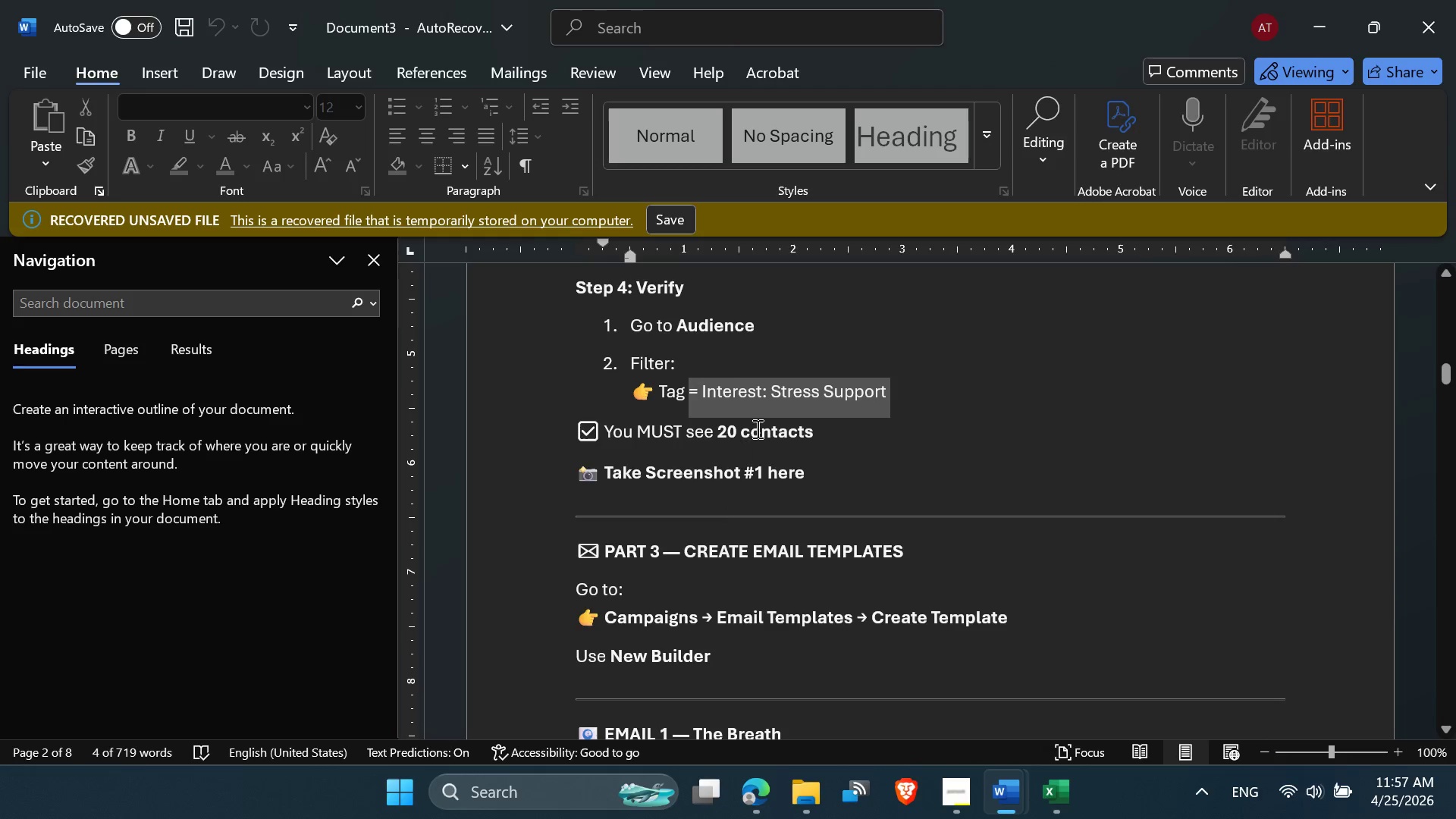 
left_click([756, 428])
 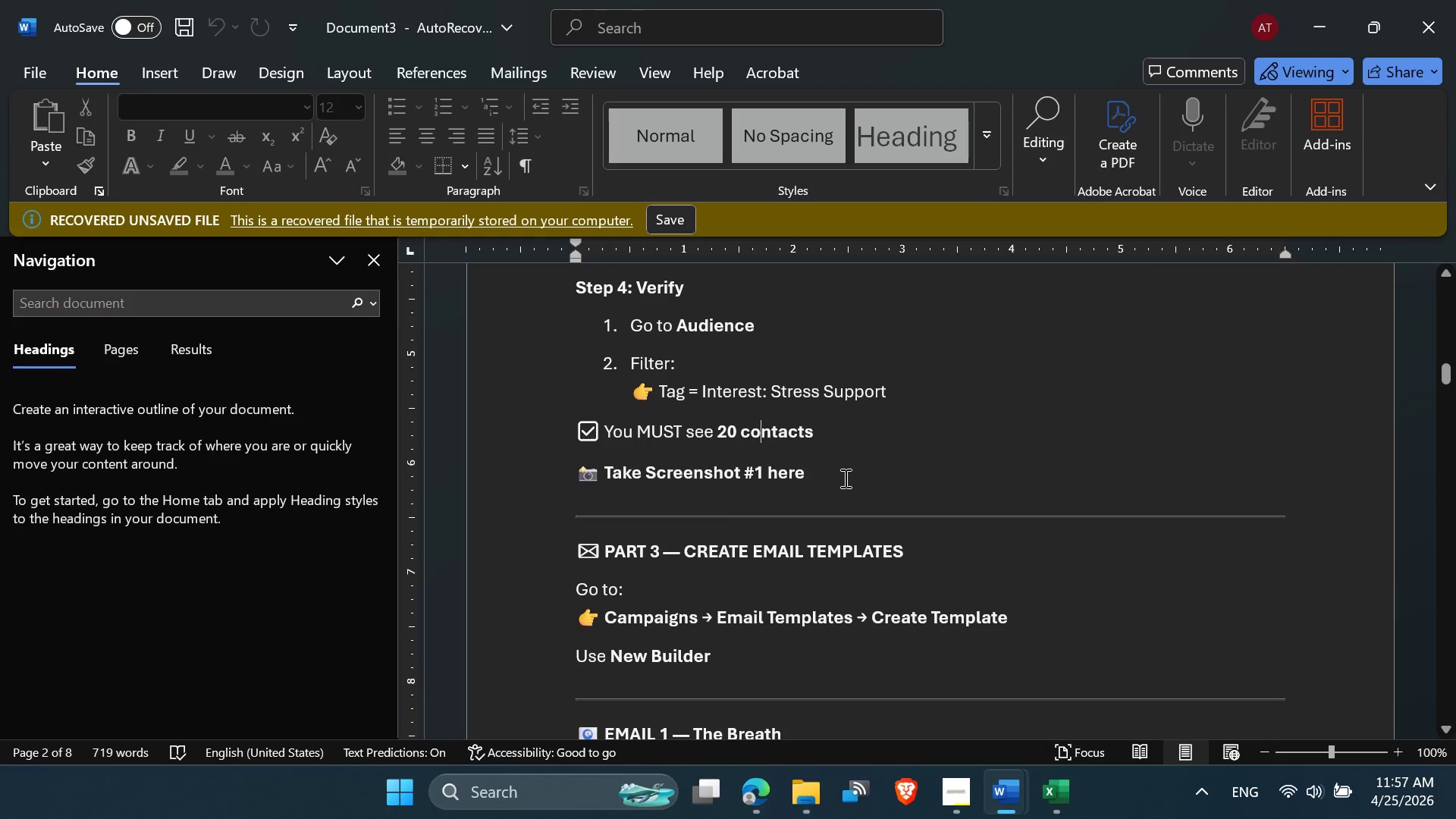 
left_click_drag(start_coordinate=[844, 478], to_coordinate=[596, 480])
 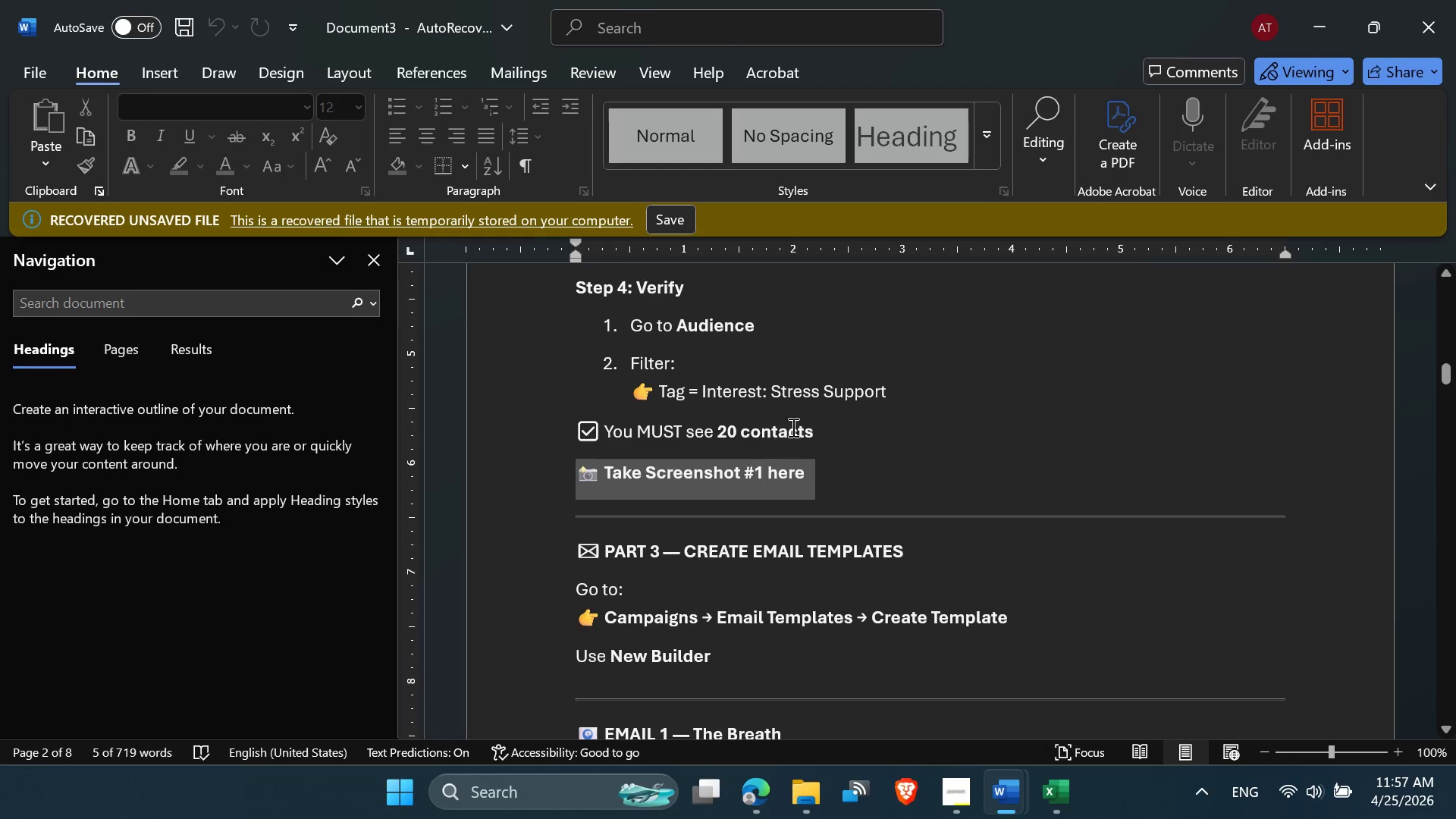 
left_click_drag(start_coordinate=[842, 443], to_coordinate=[727, 435])
 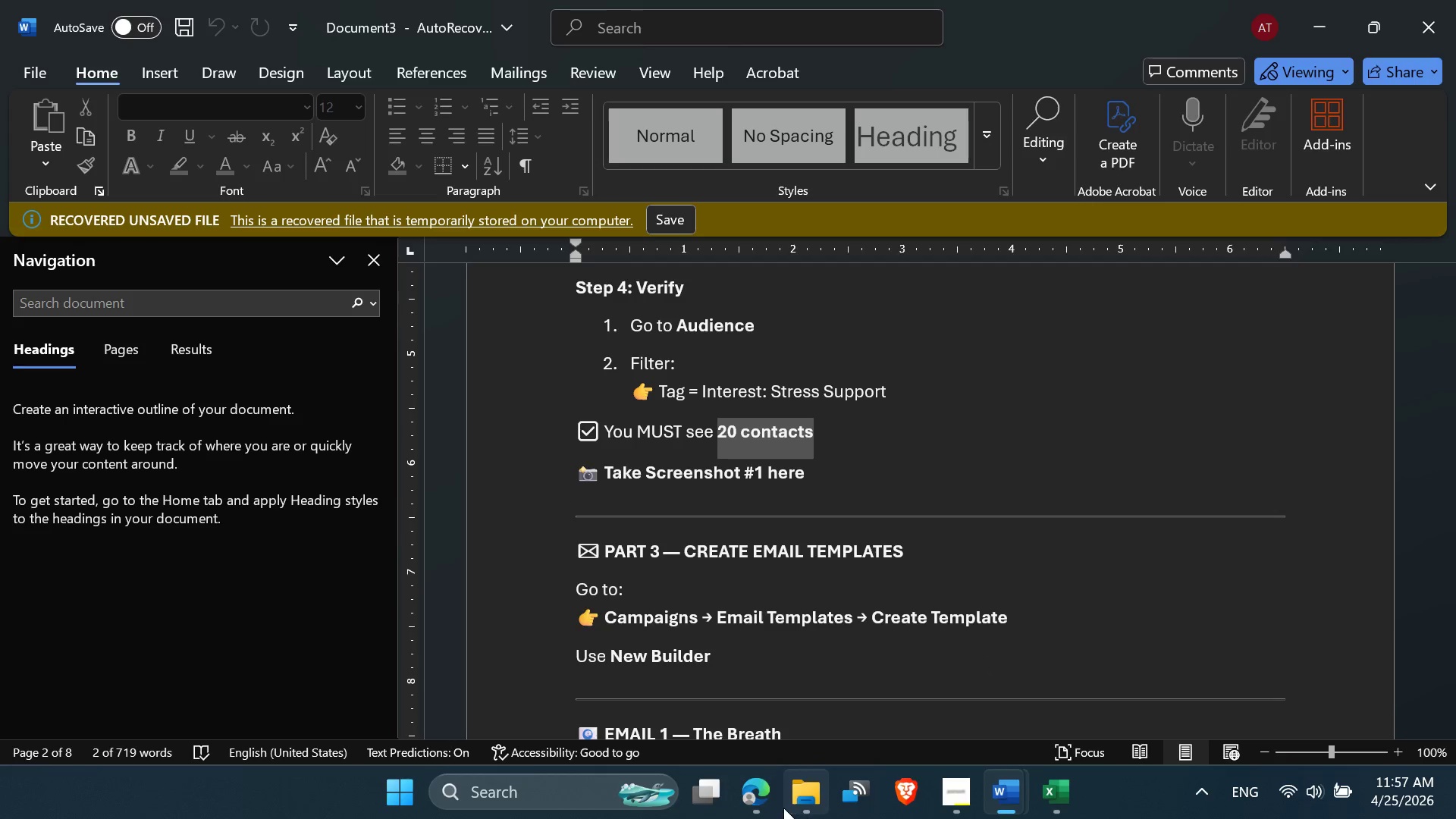 
left_click([756, 807])
 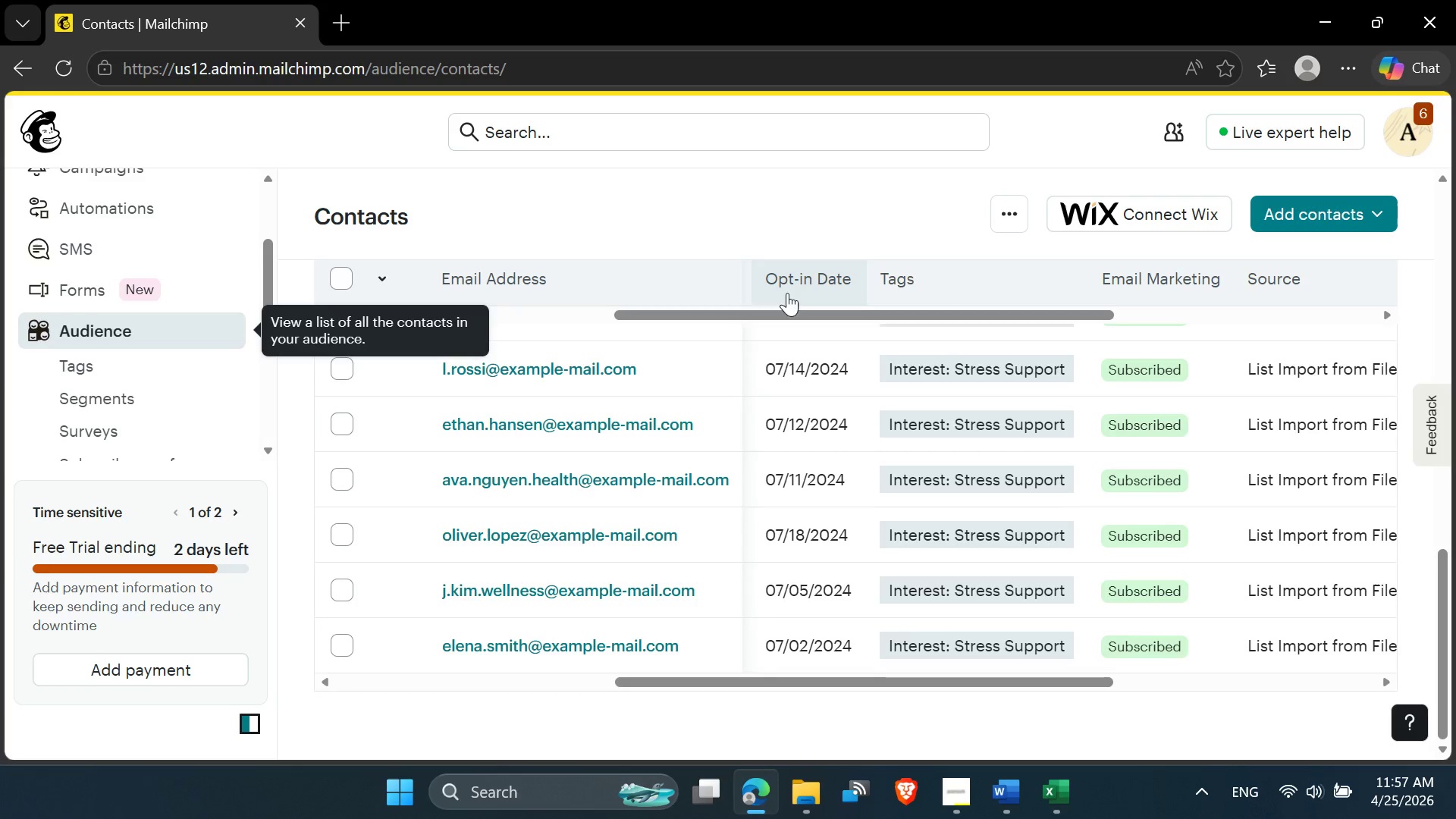 
scroll: coordinate [771, 332], scroll_direction: up, amount: 11.0
 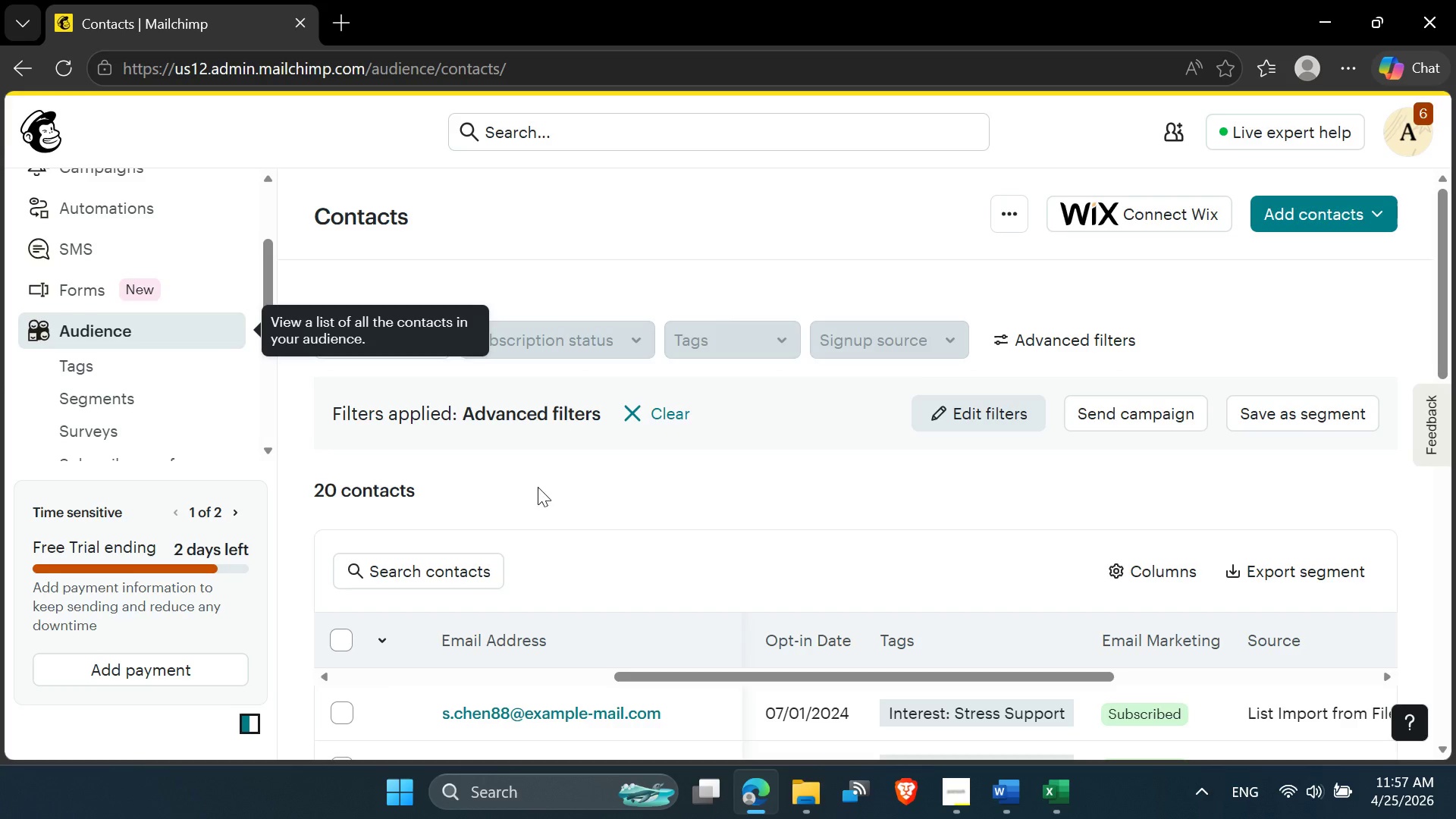 
left_click([482, 265])
 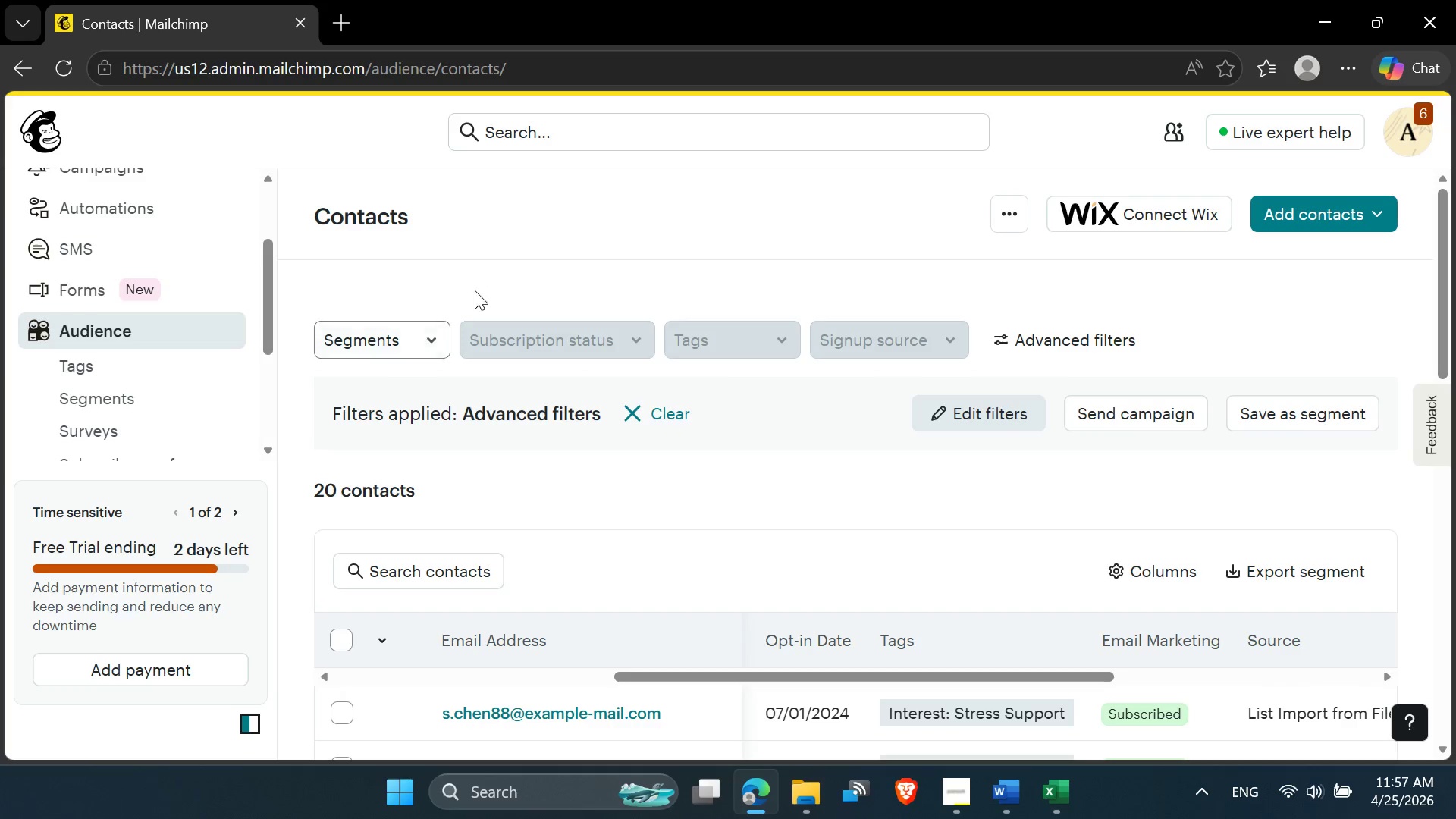 
scroll: coordinate [538, 283], scroll_direction: none, amount: 0.0
 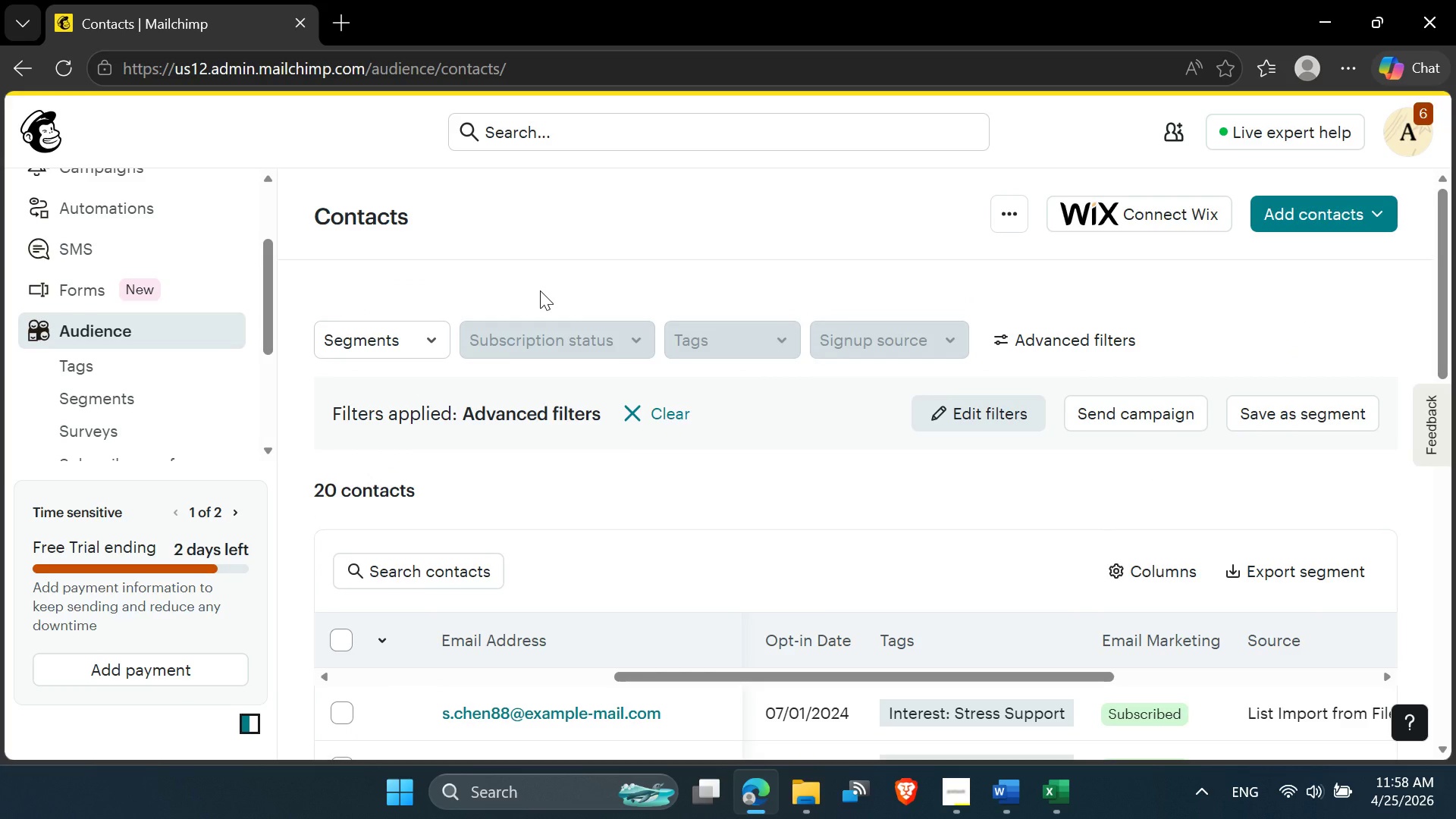 
key(PrintScreen)
 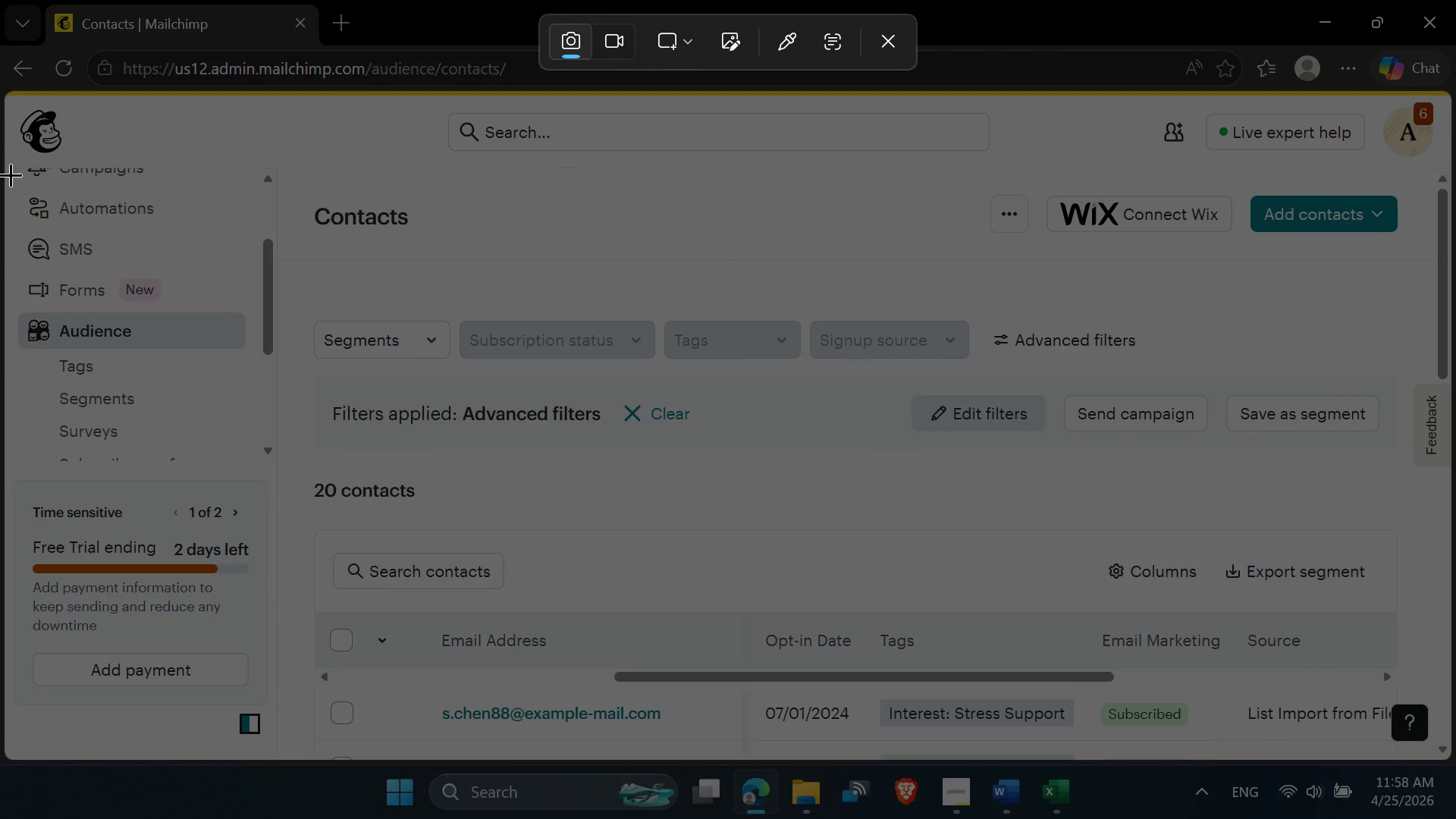 
left_click_drag(start_coordinate=[5, 85], to_coordinate=[1455, 763])
 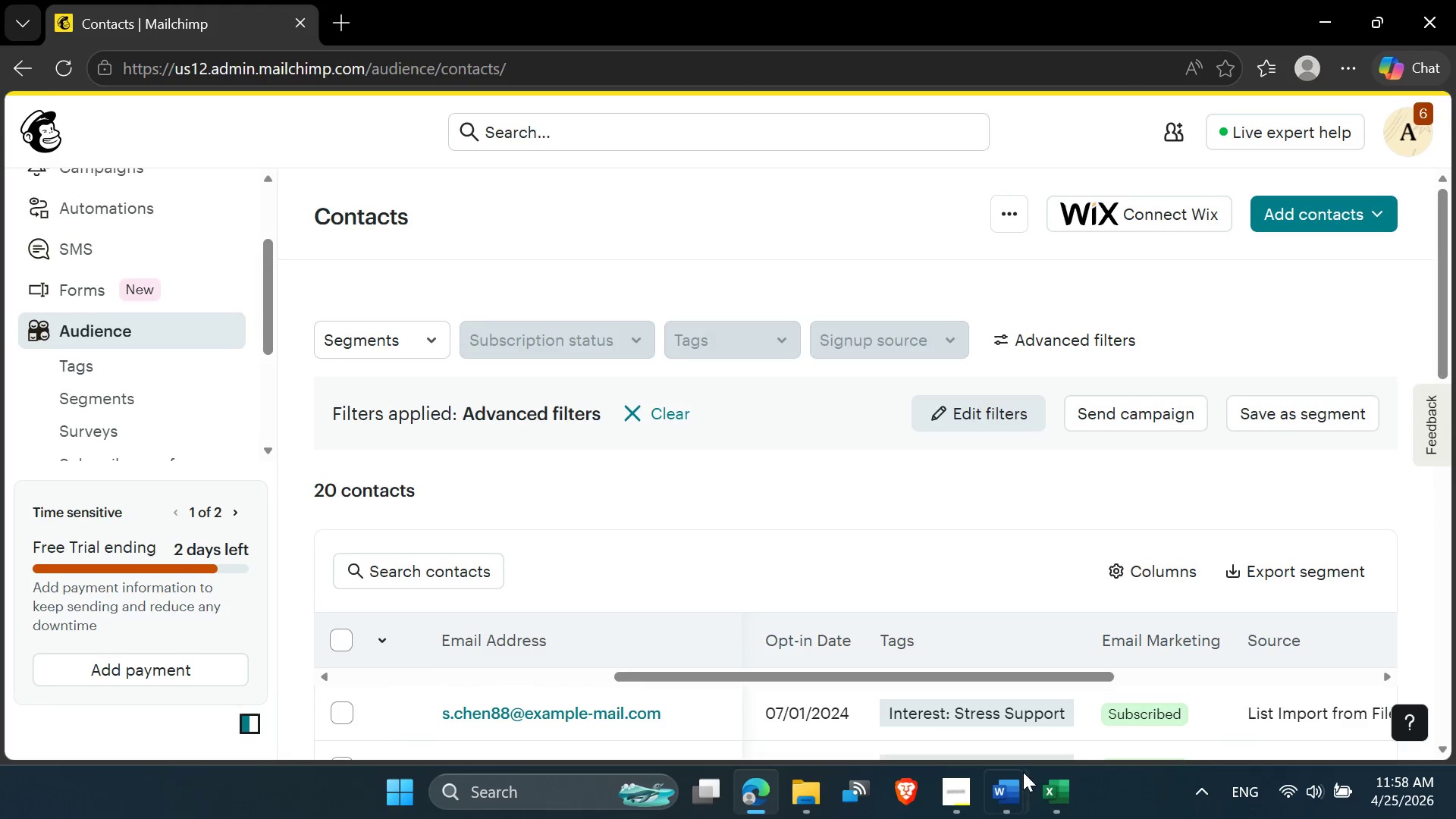 
left_click([999, 795])
 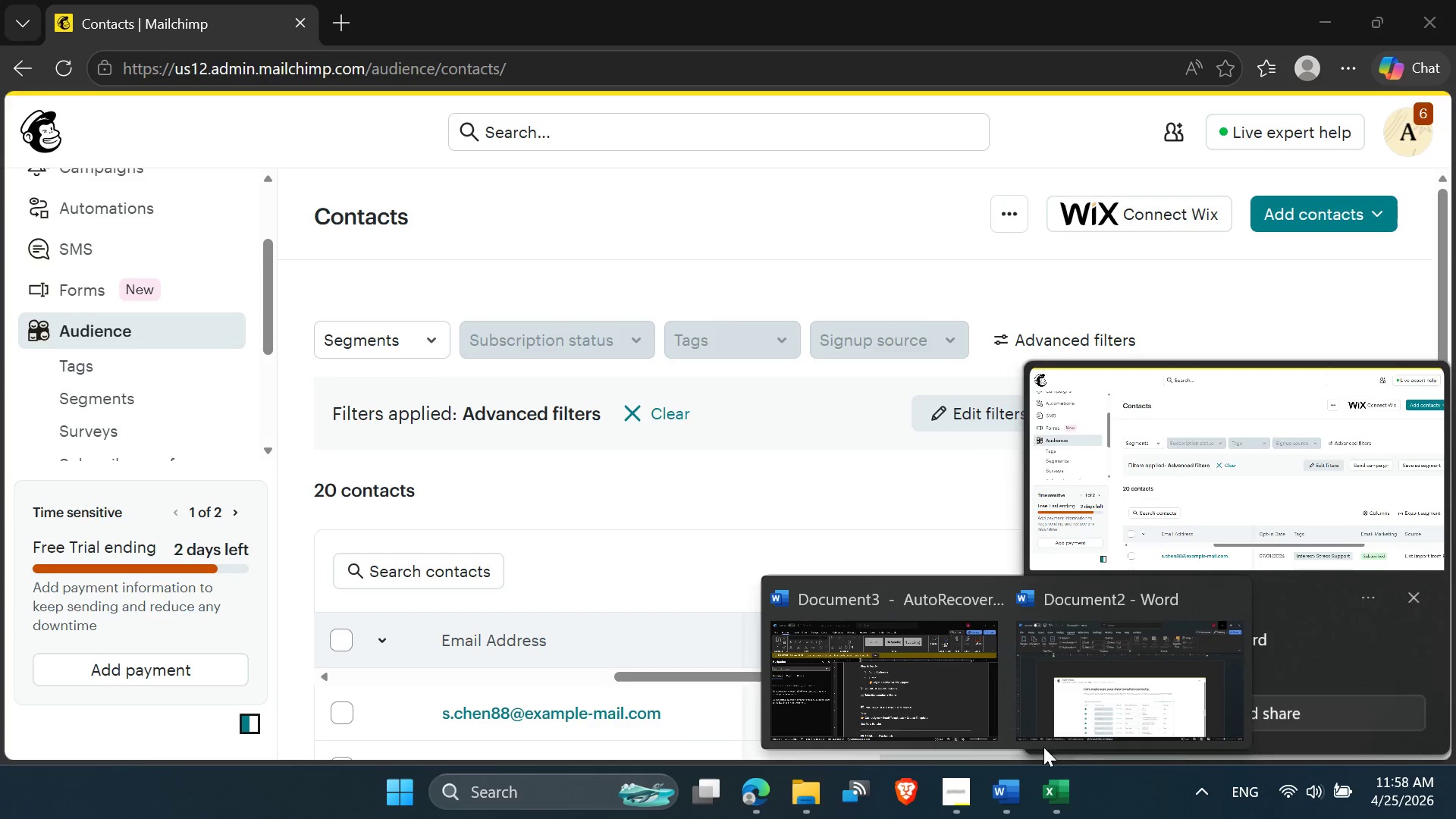 
left_click([1082, 699])
 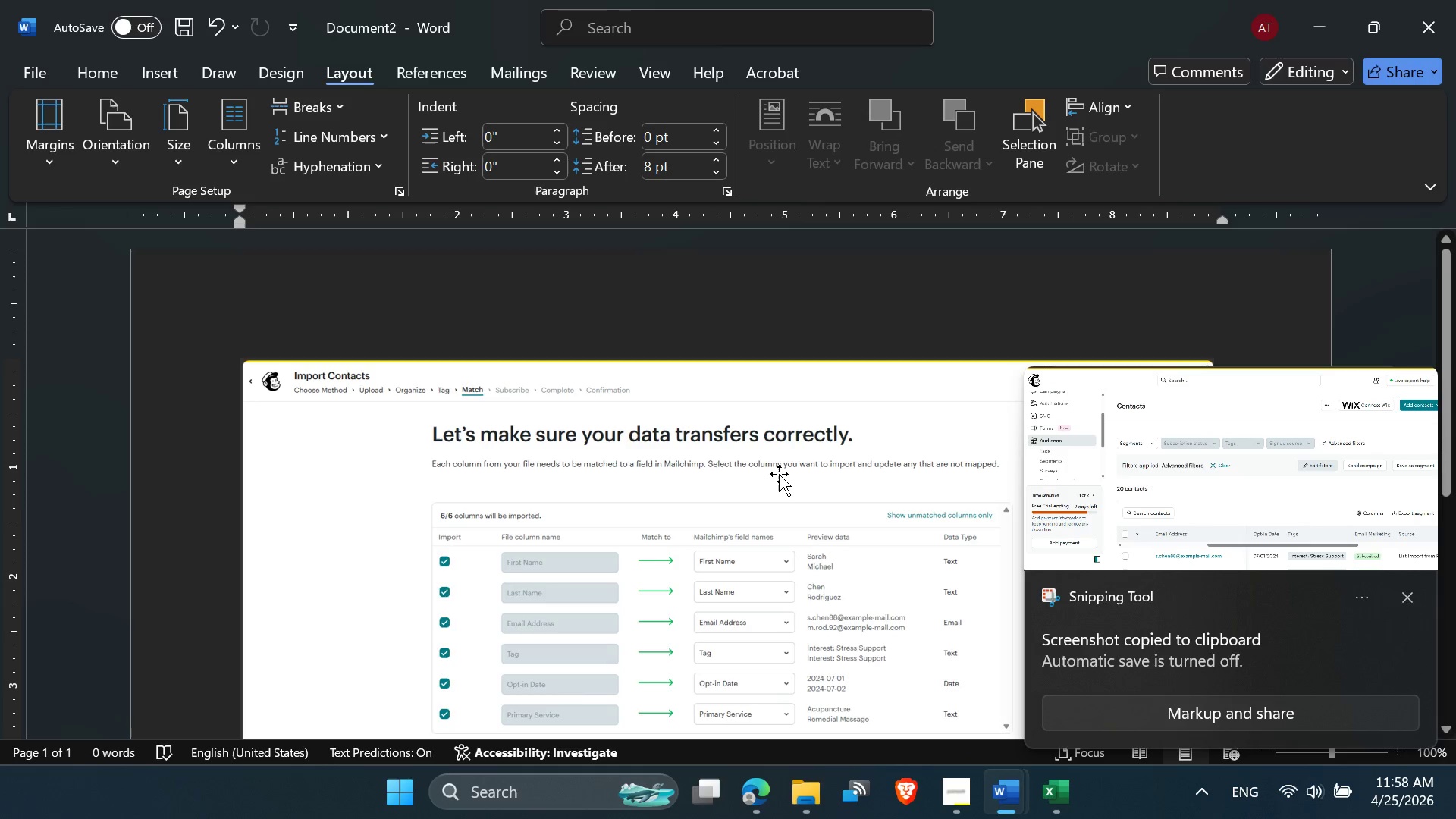 
left_click([778, 474])
 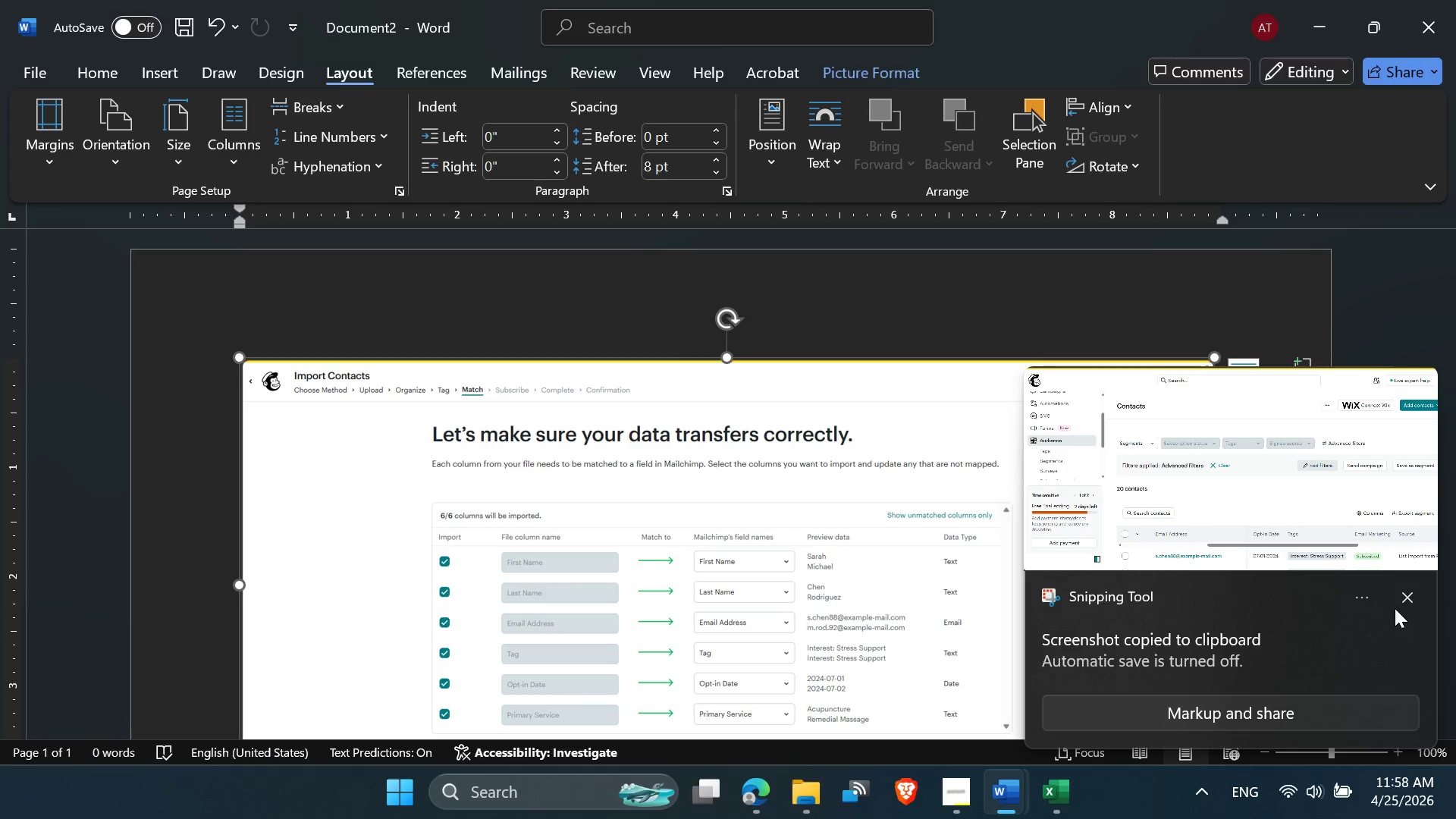 
left_click([1399, 598])
 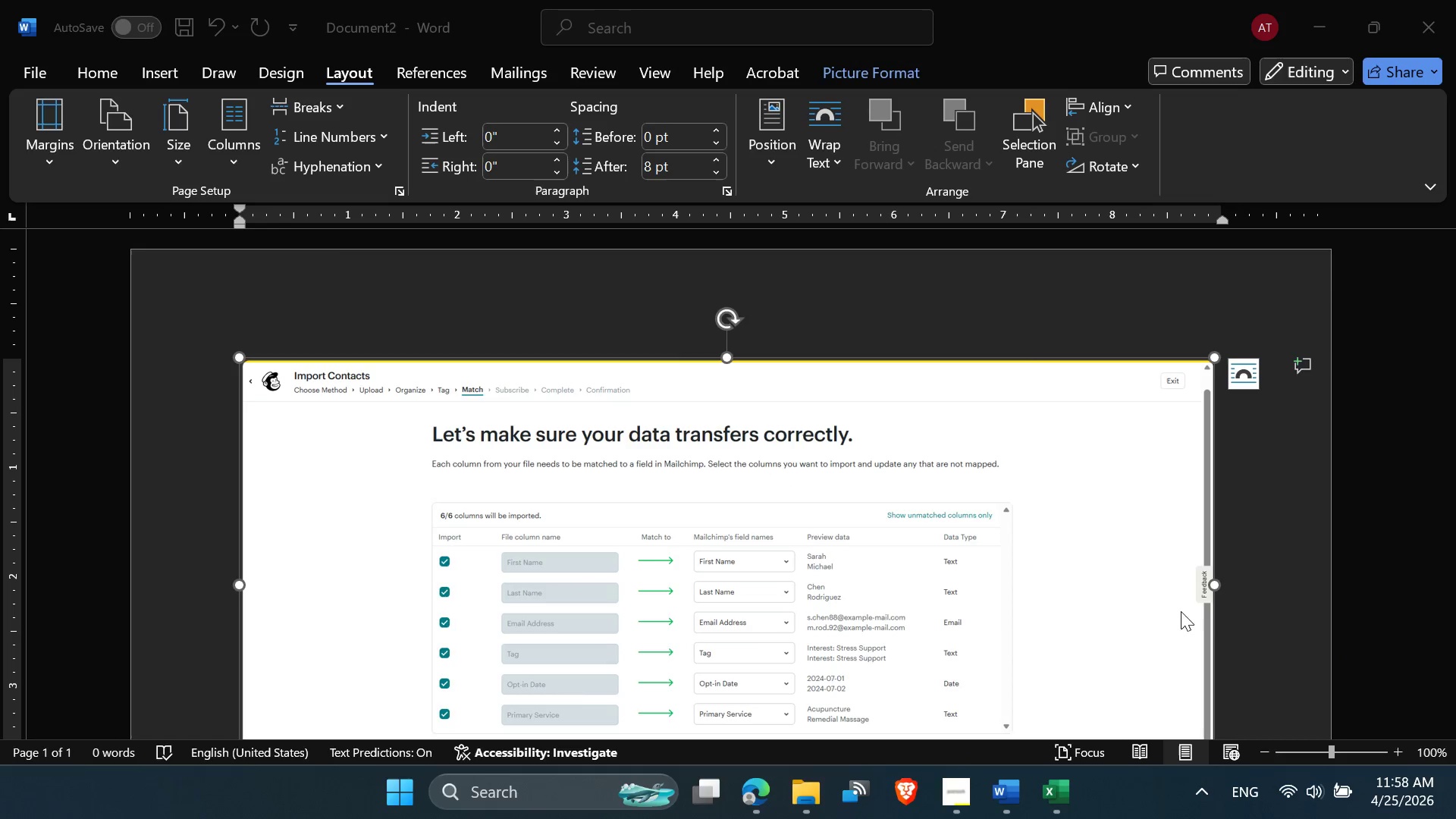 
scroll: coordinate [1154, 605], scroll_direction: down, amount: 8.0
 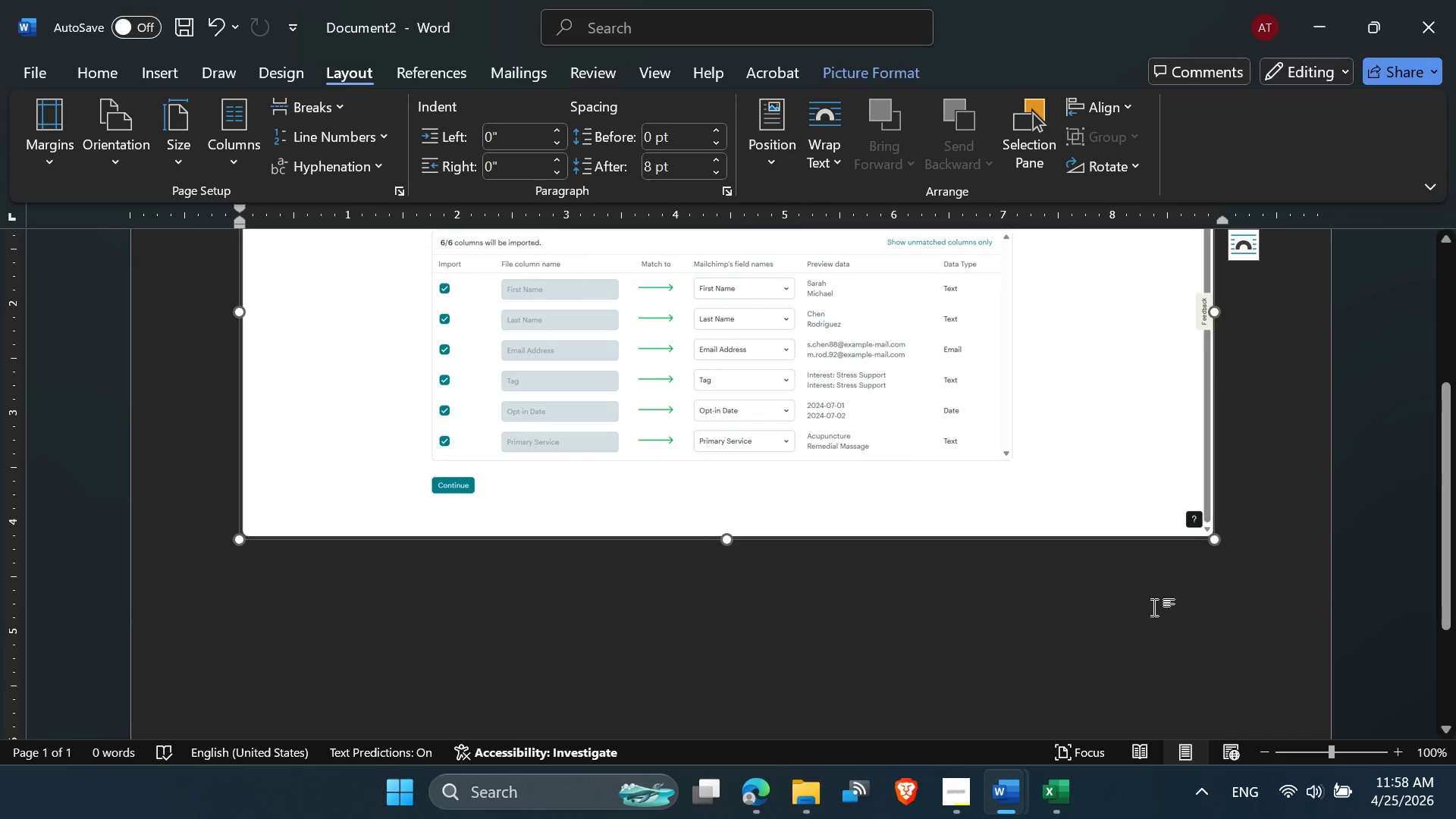 
left_click([1154, 607])
 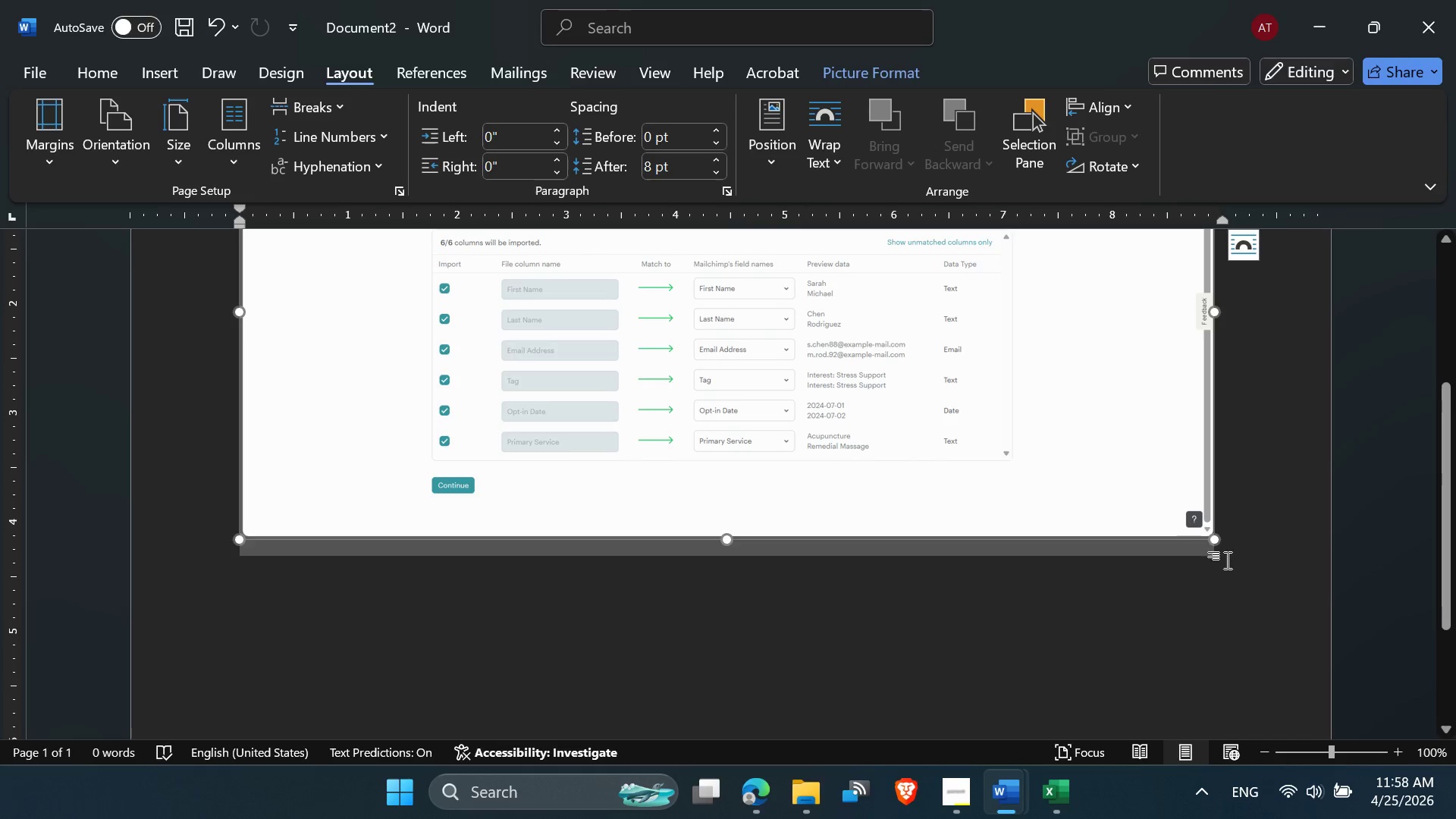 
left_click([1241, 547])
 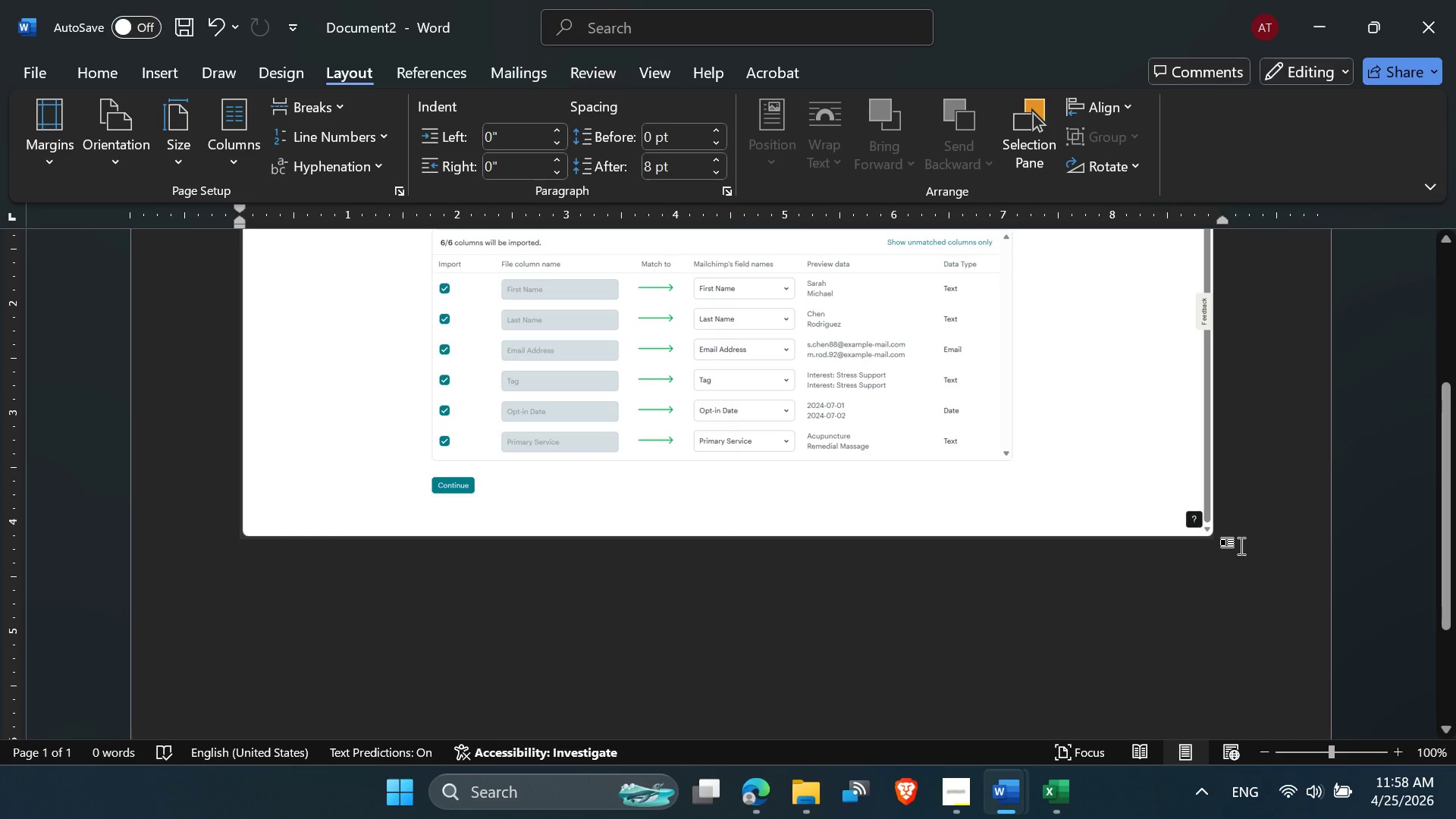 
key(Enter)
 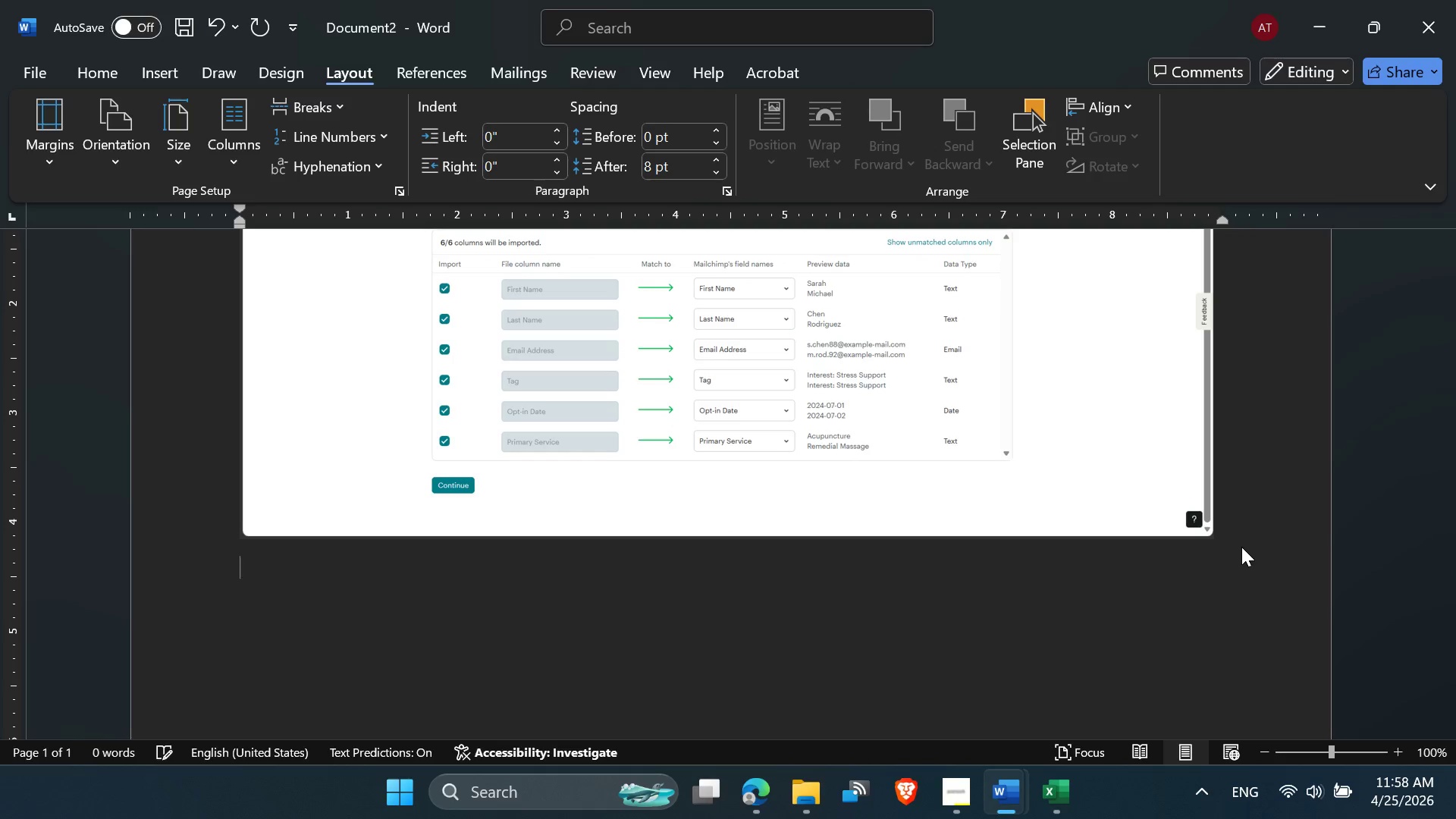 
key(Enter)
 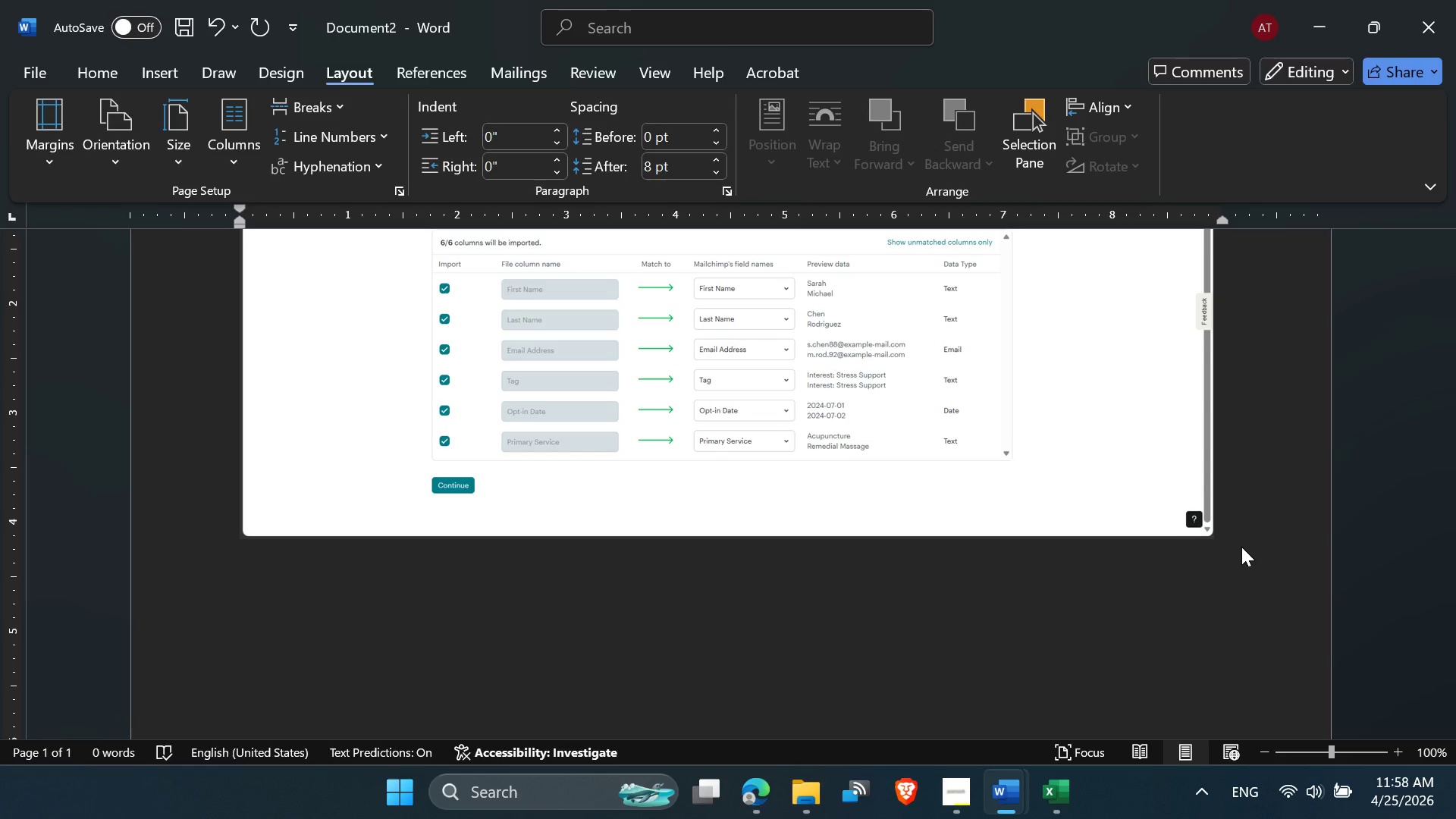 
key(Control+V)
 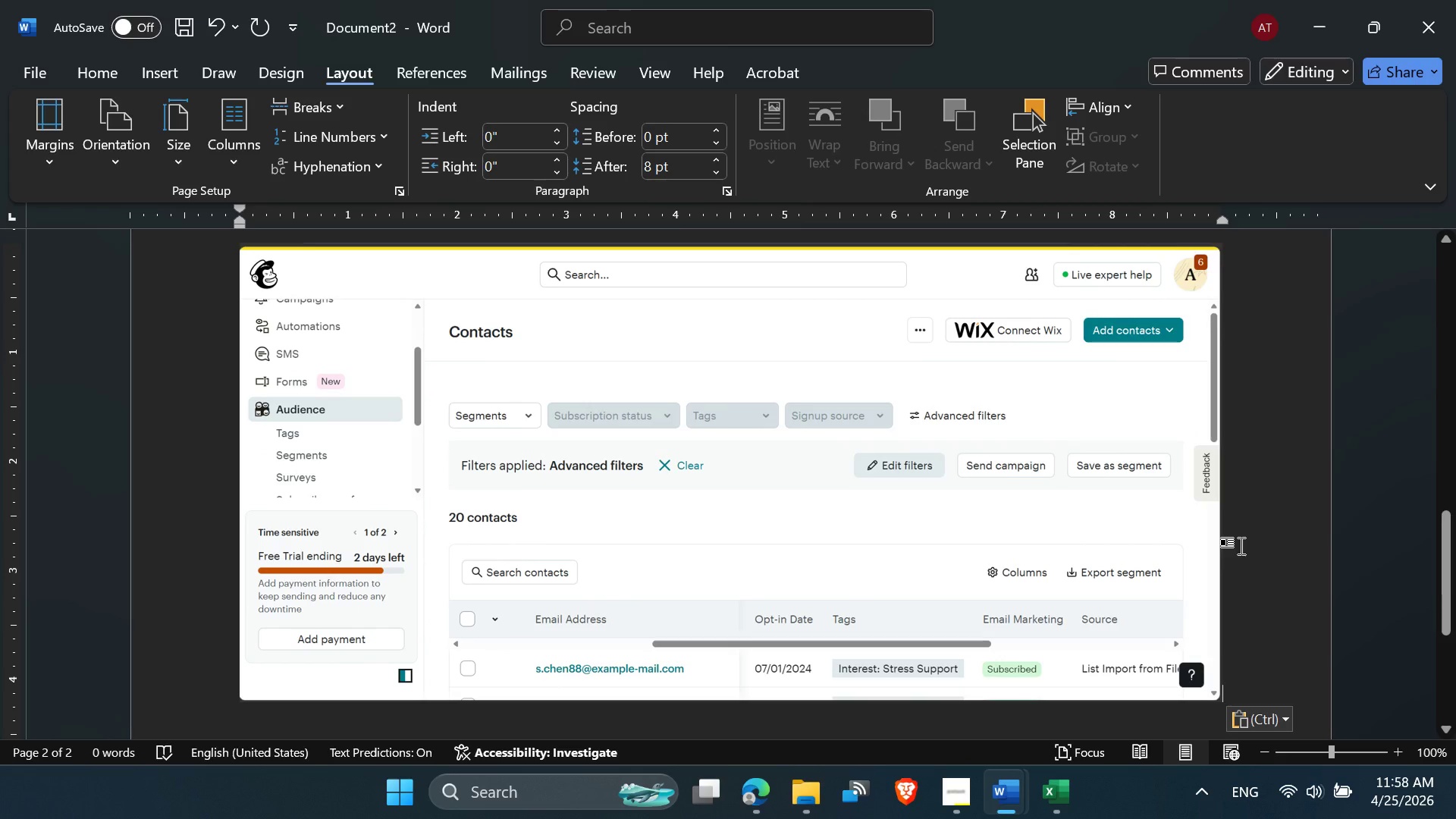 
wait(9.5)
 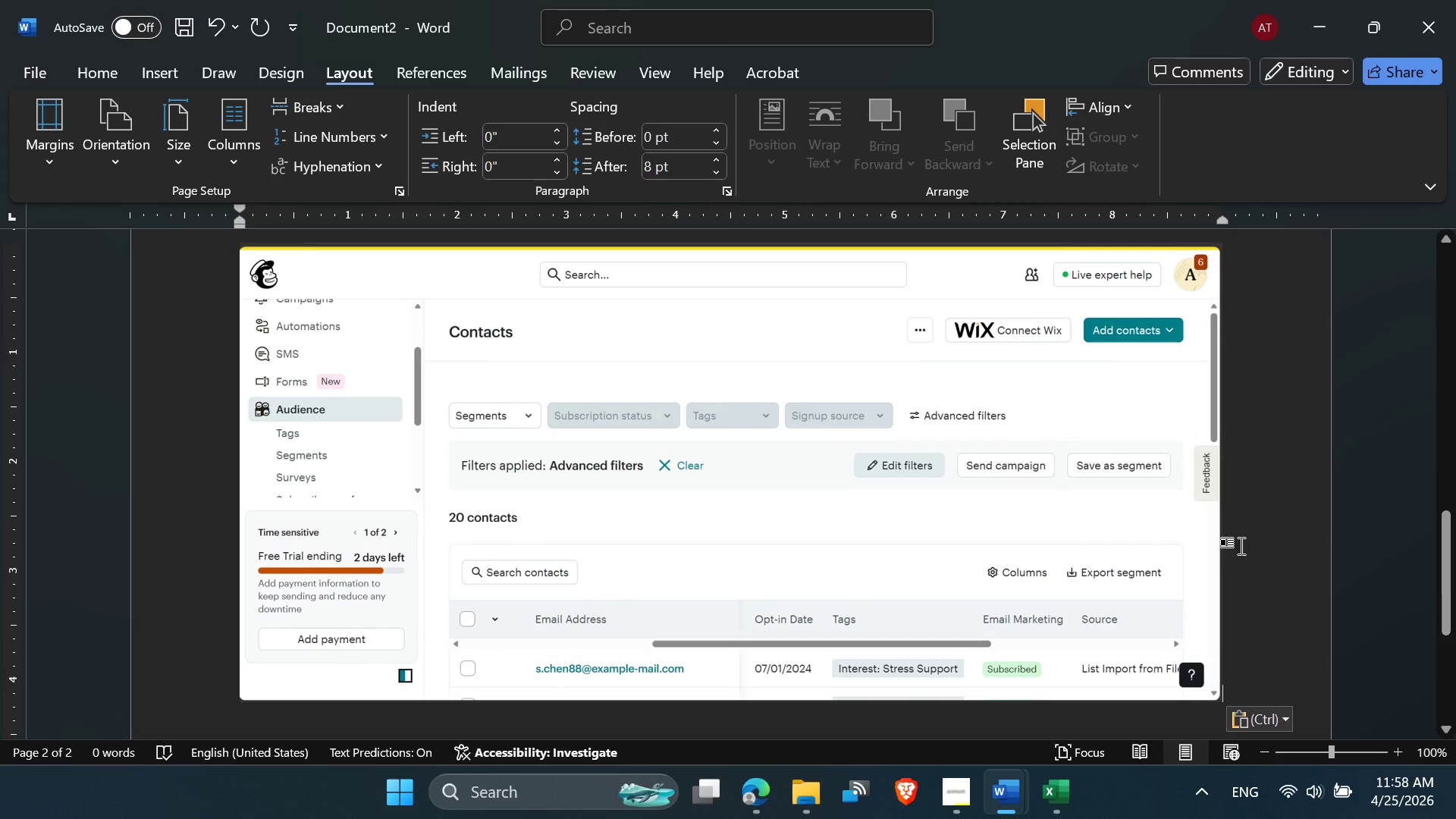 
scroll: coordinate [950, 554], scroll_direction: down, amount: 1.0
 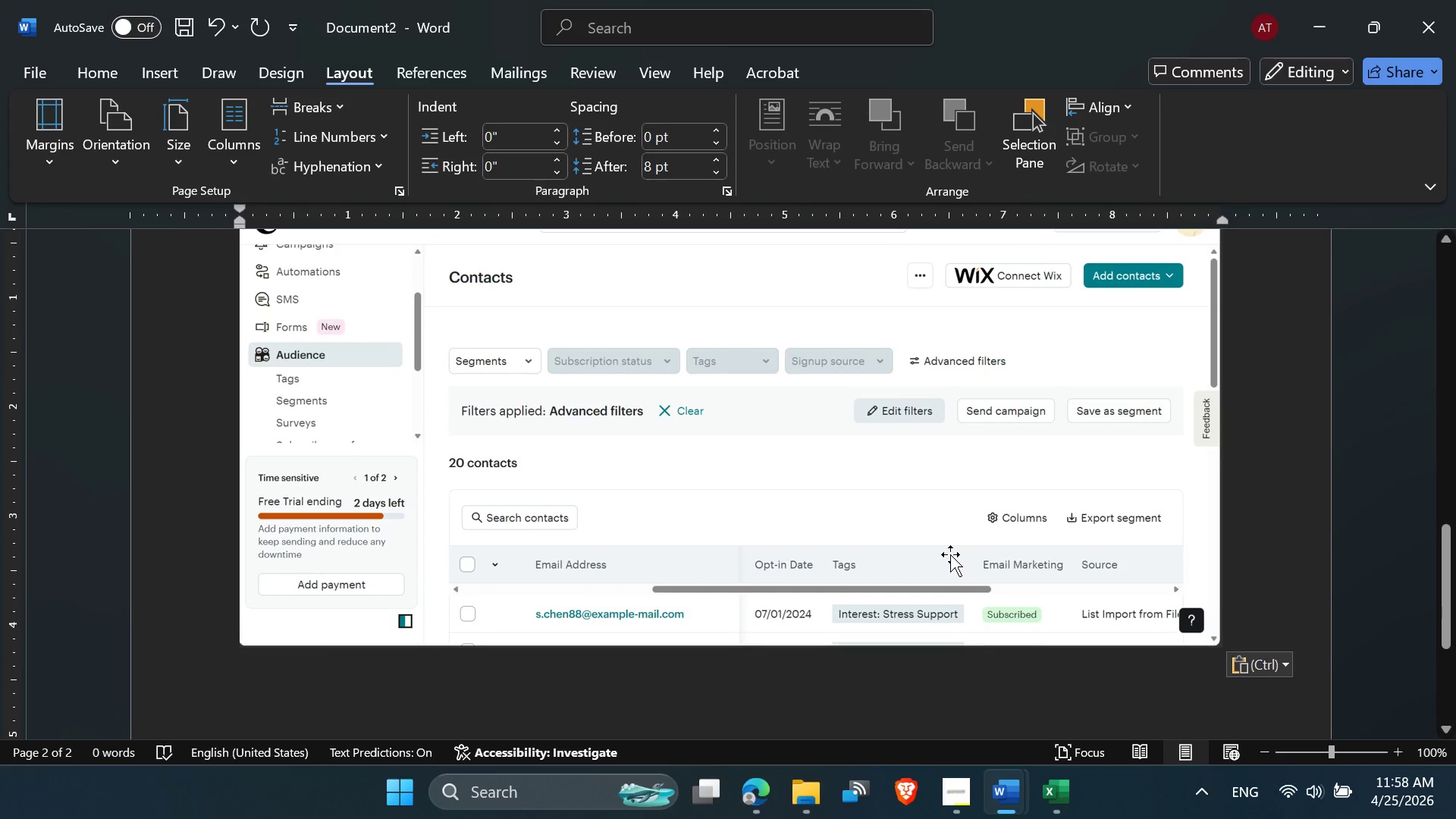 
scroll: coordinate [1023, 290], scroll_direction: up, amount: 11.0
 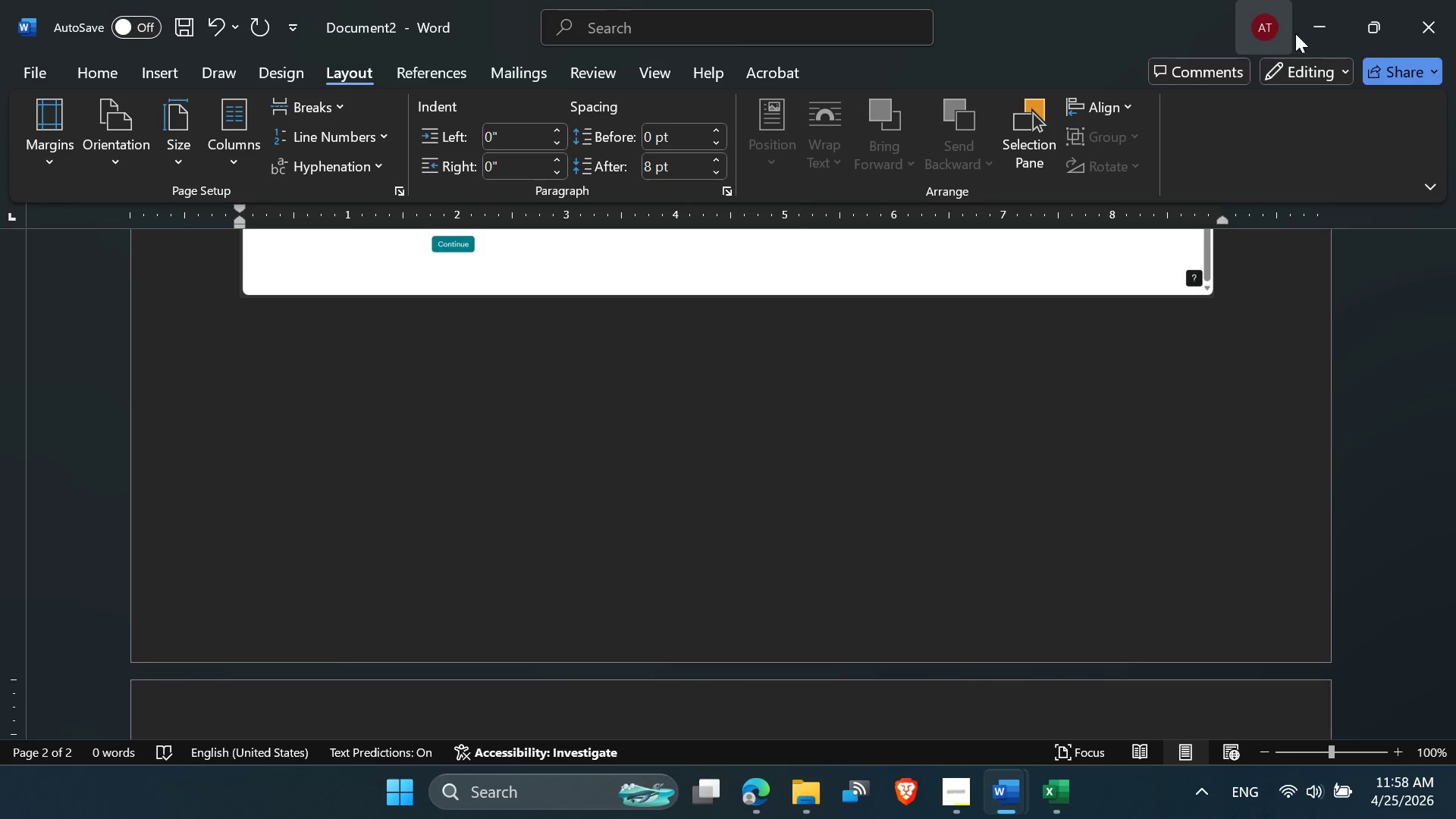 
left_click([1327, 28])
 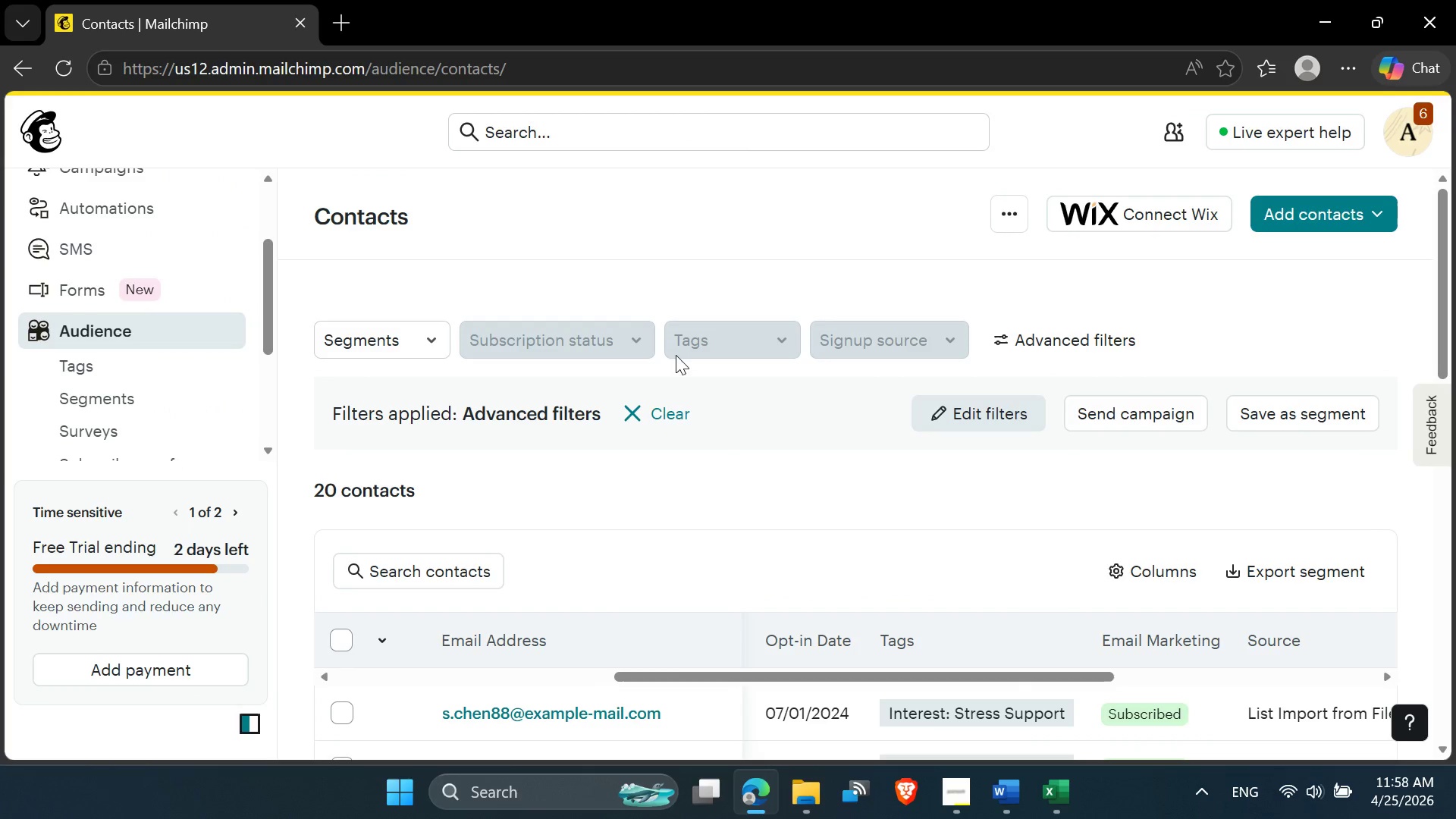 
scroll: coordinate [532, 449], scroll_direction: down, amount: 2.0
 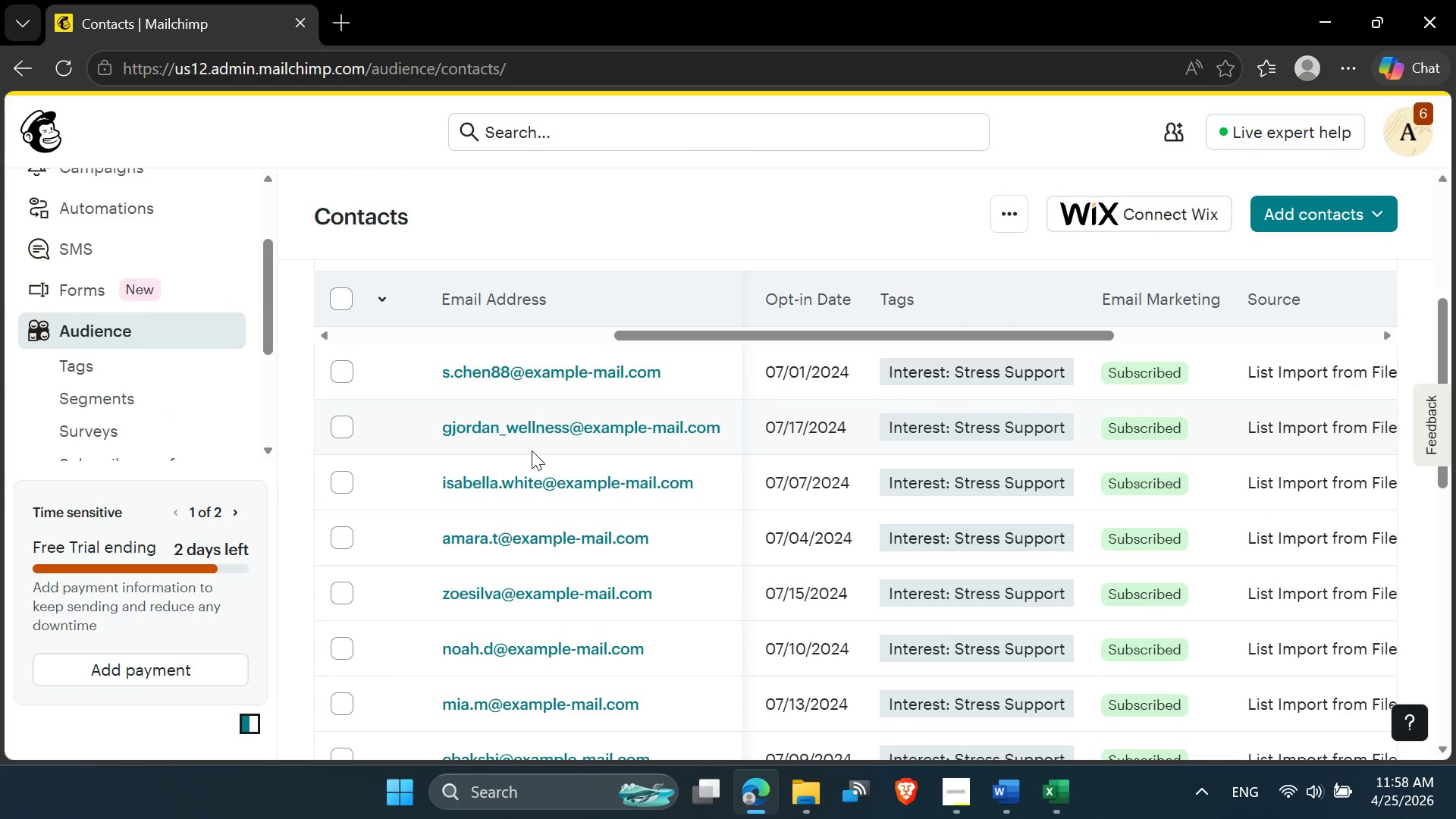 
wait(12.67)
 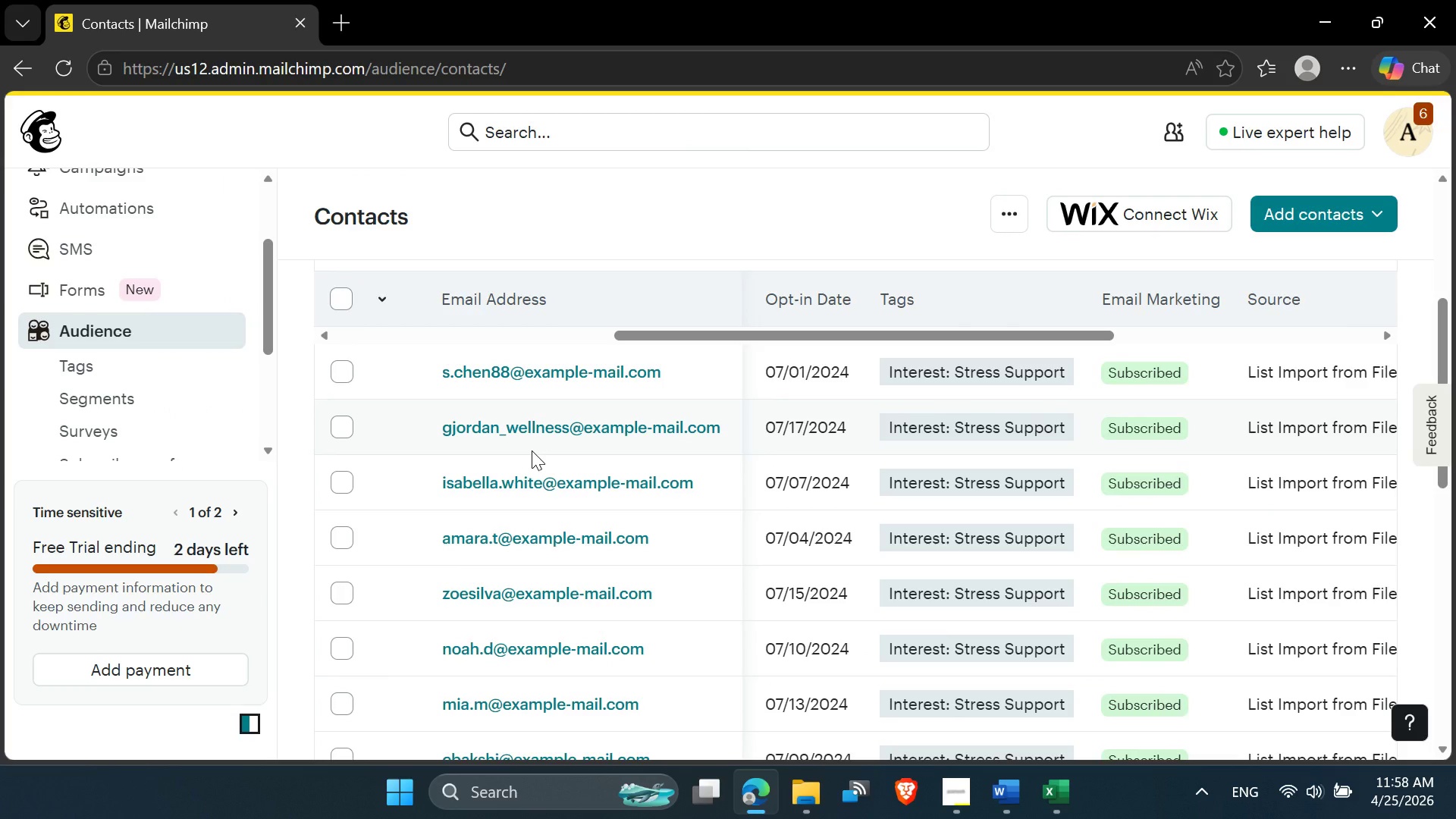 
scroll: coordinate [532, 450], scroll_direction: down, amount: 3.0
 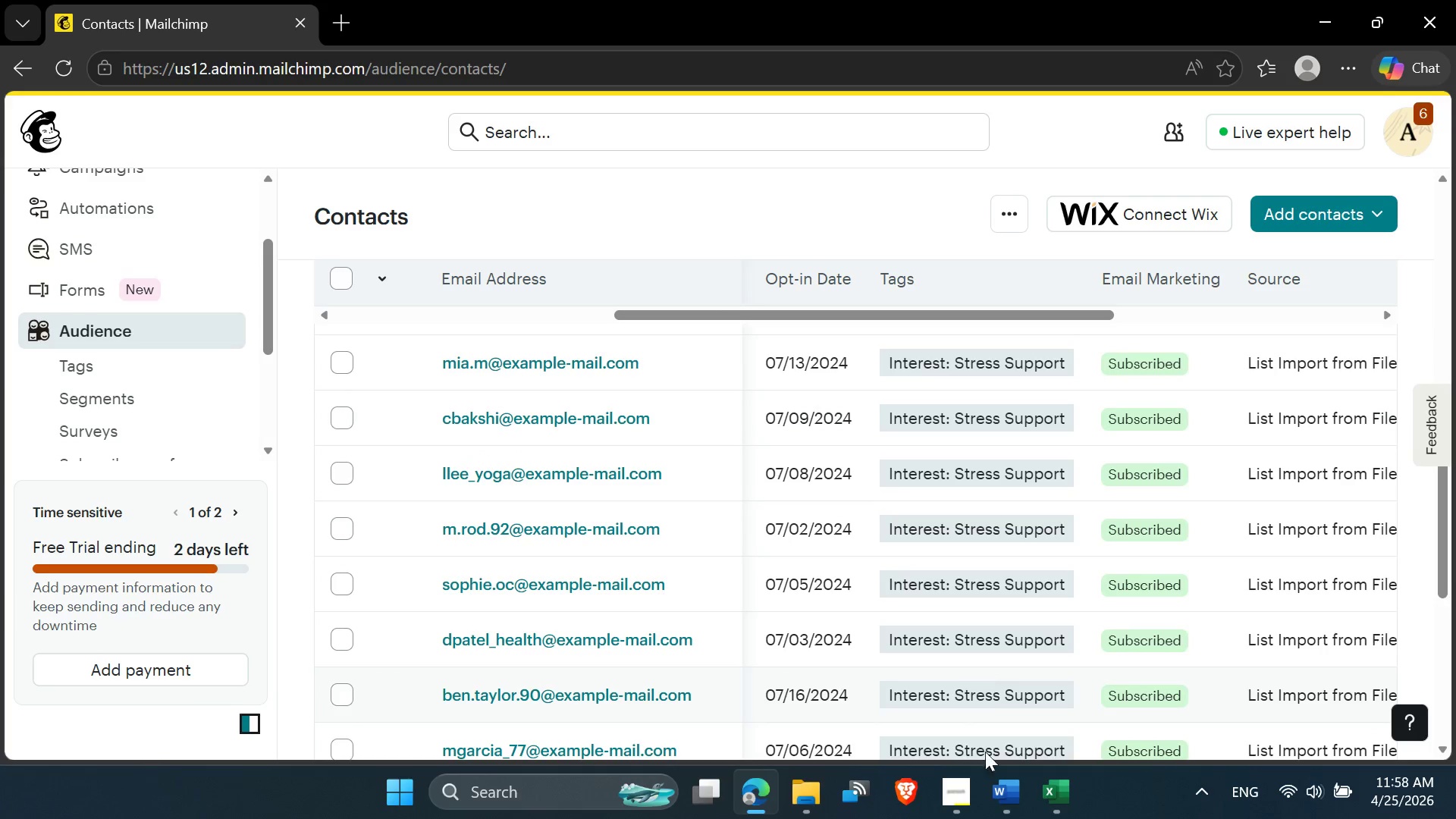 
left_click([996, 795])
 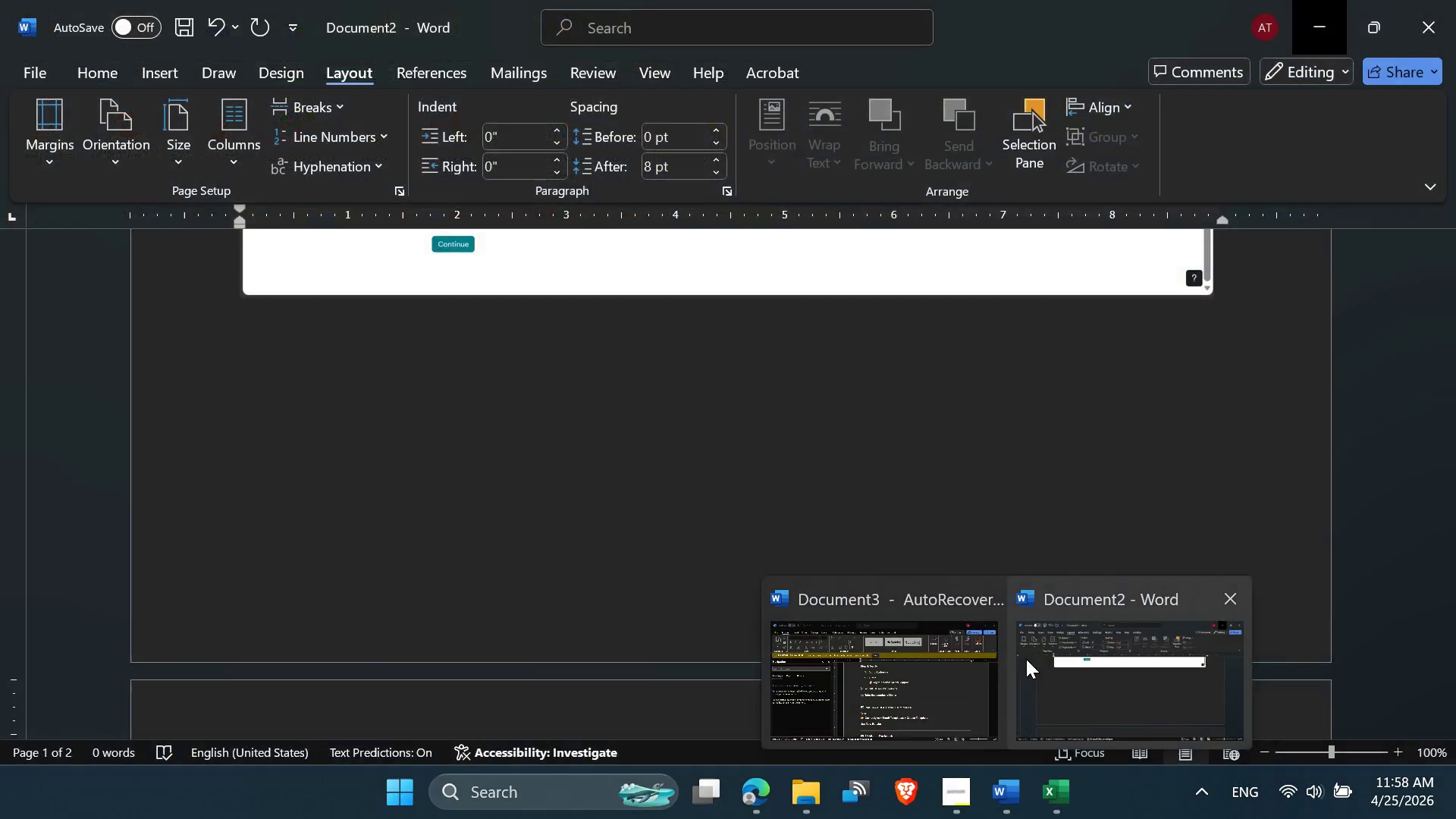 
left_click([904, 687])
 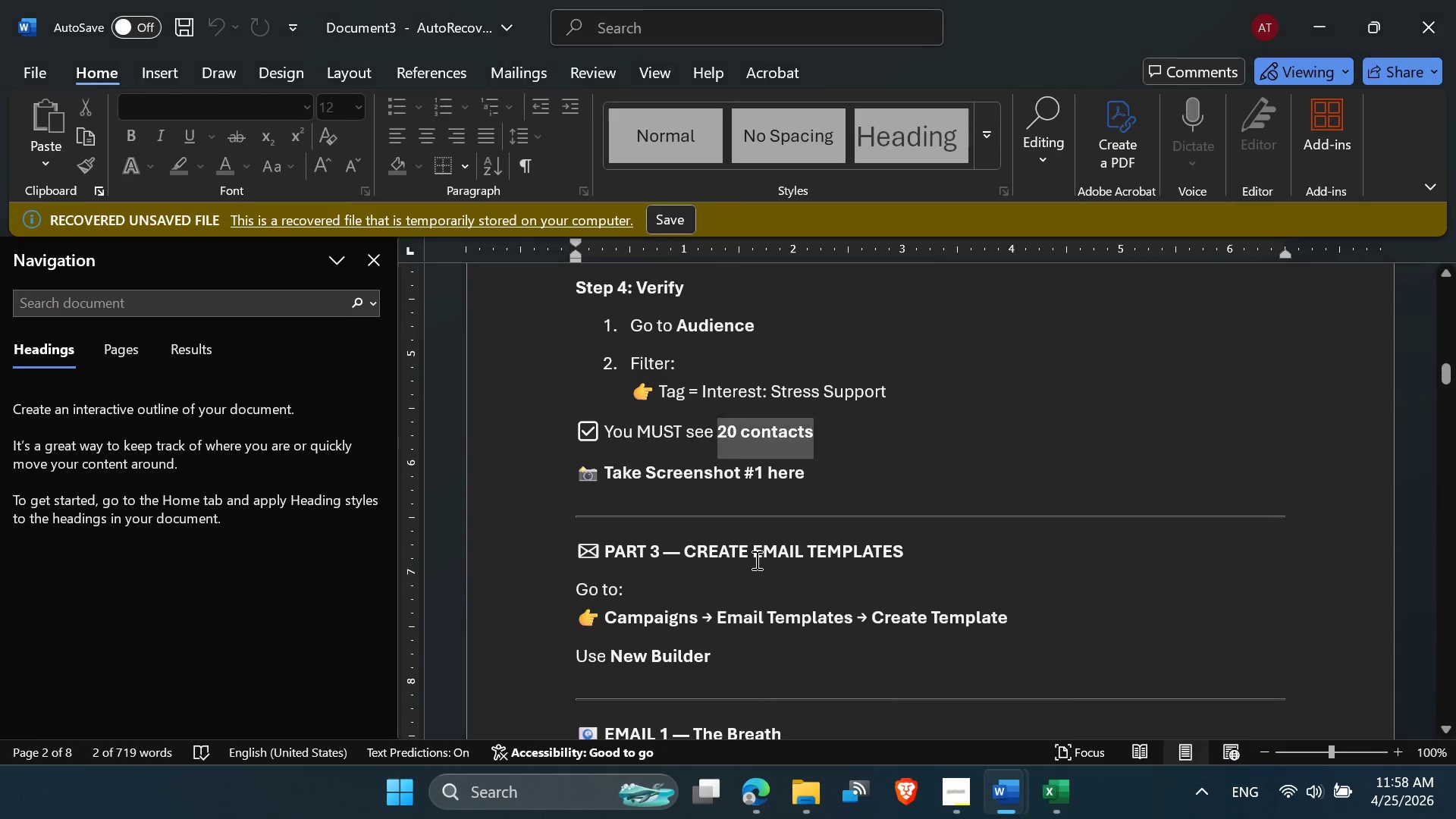 
scroll: coordinate [750, 651], scroll_direction: down, amount: 7.0
 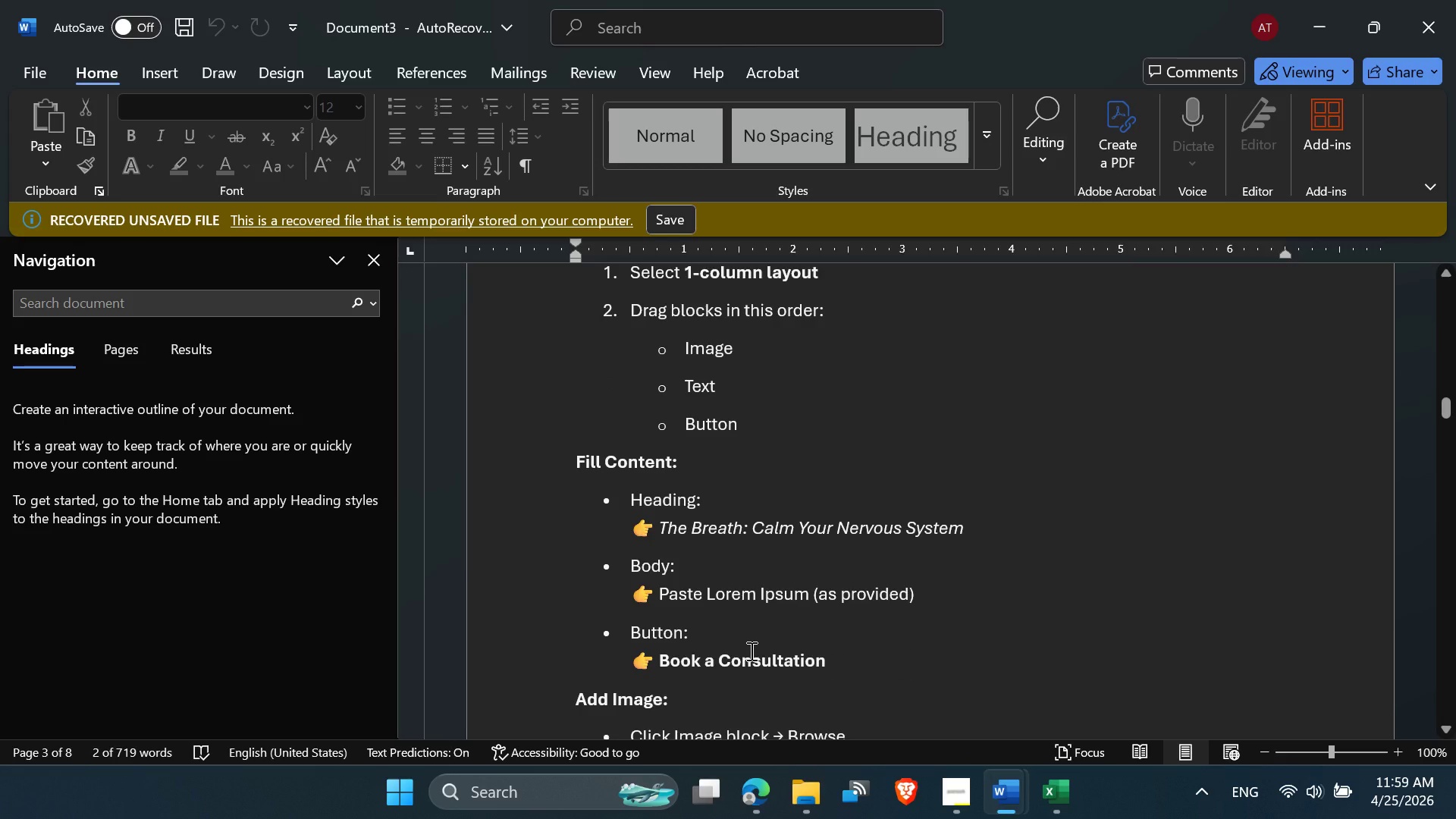 
scroll: coordinate [750, 651], scroll_direction: none, amount: 0.0
 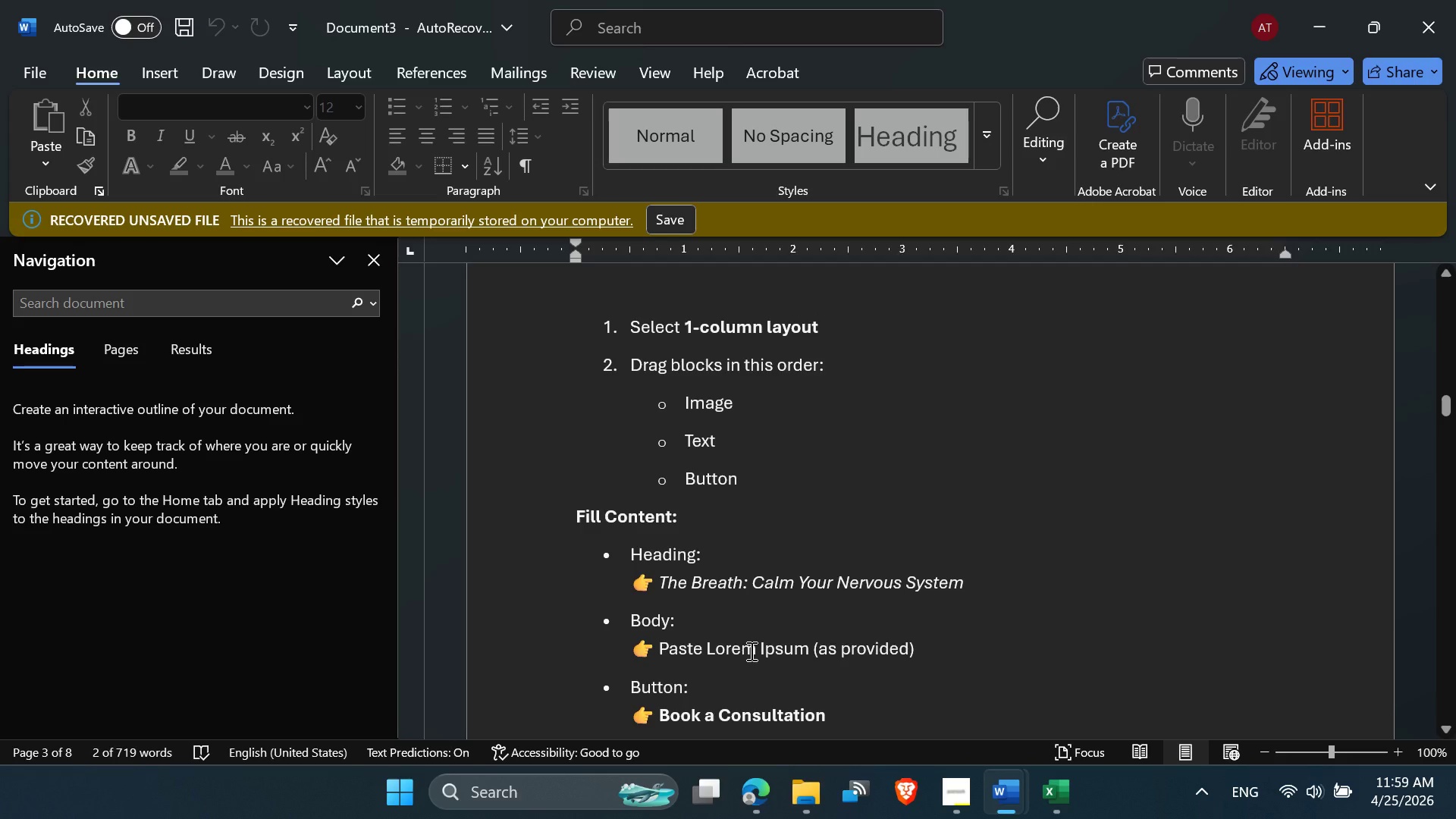 
scroll: coordinate [750, 651], scroll_direction: up, amount: 3.0
 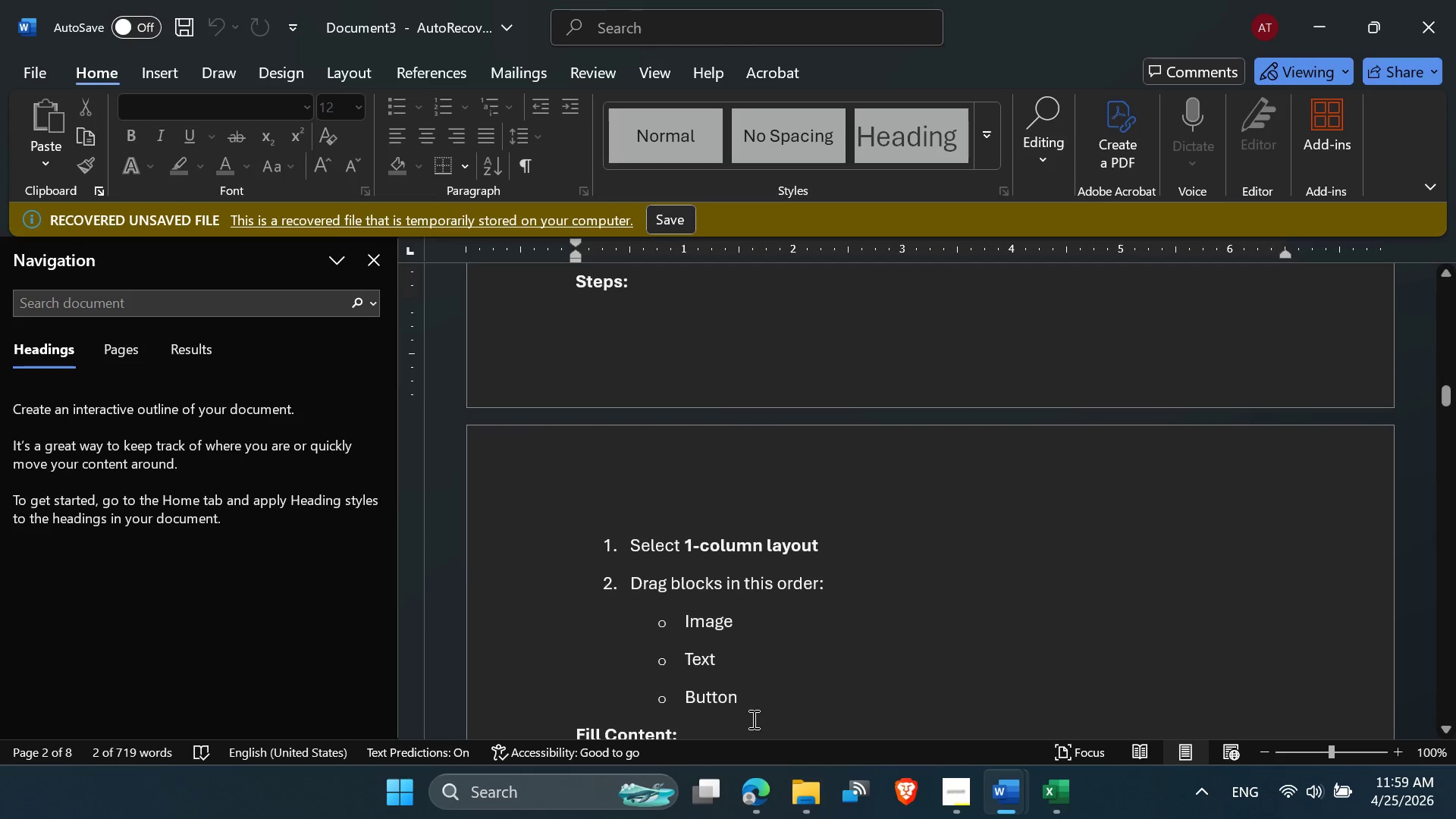 
left_click([754, 778])
 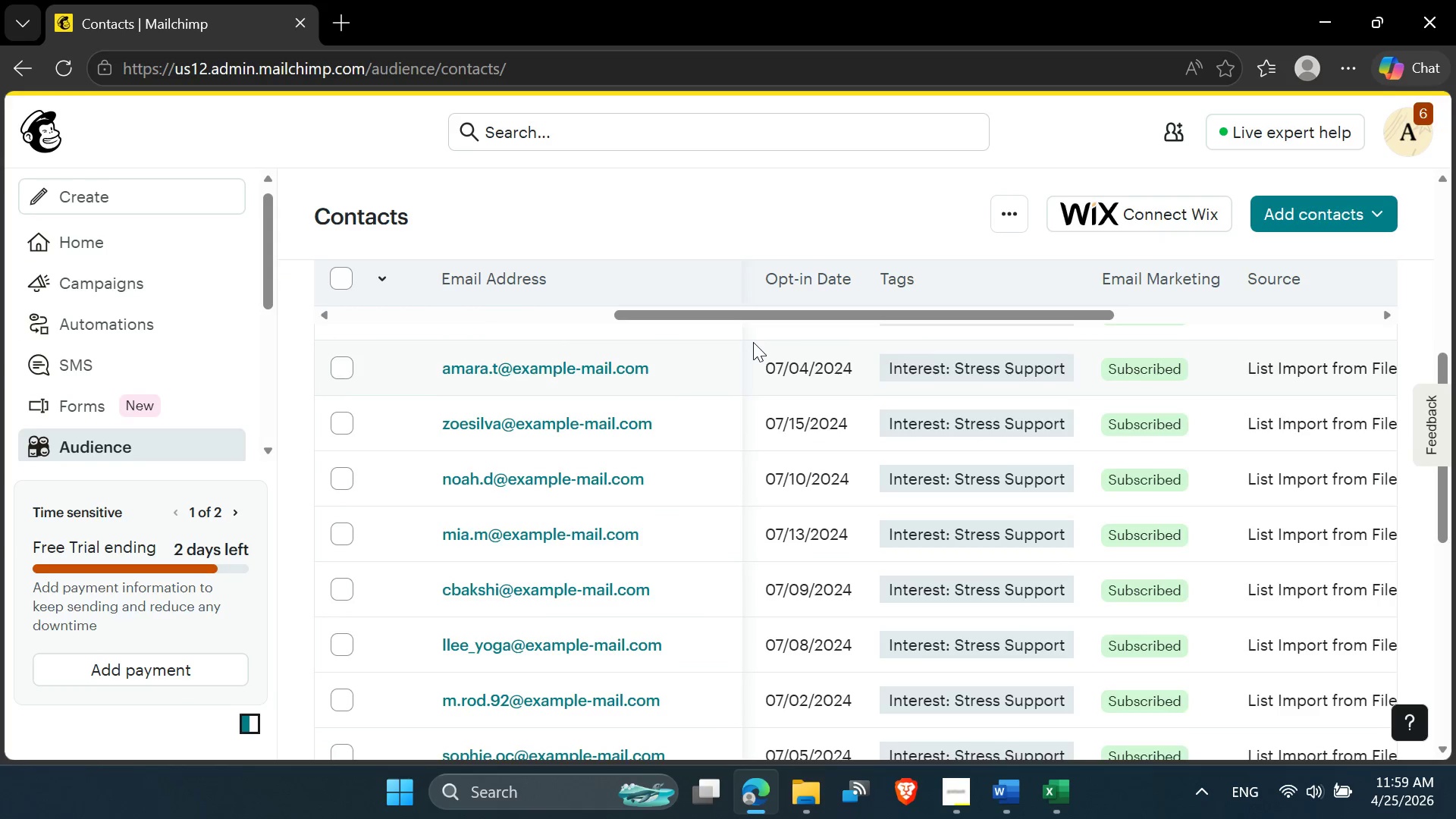 
wait(9.66)
 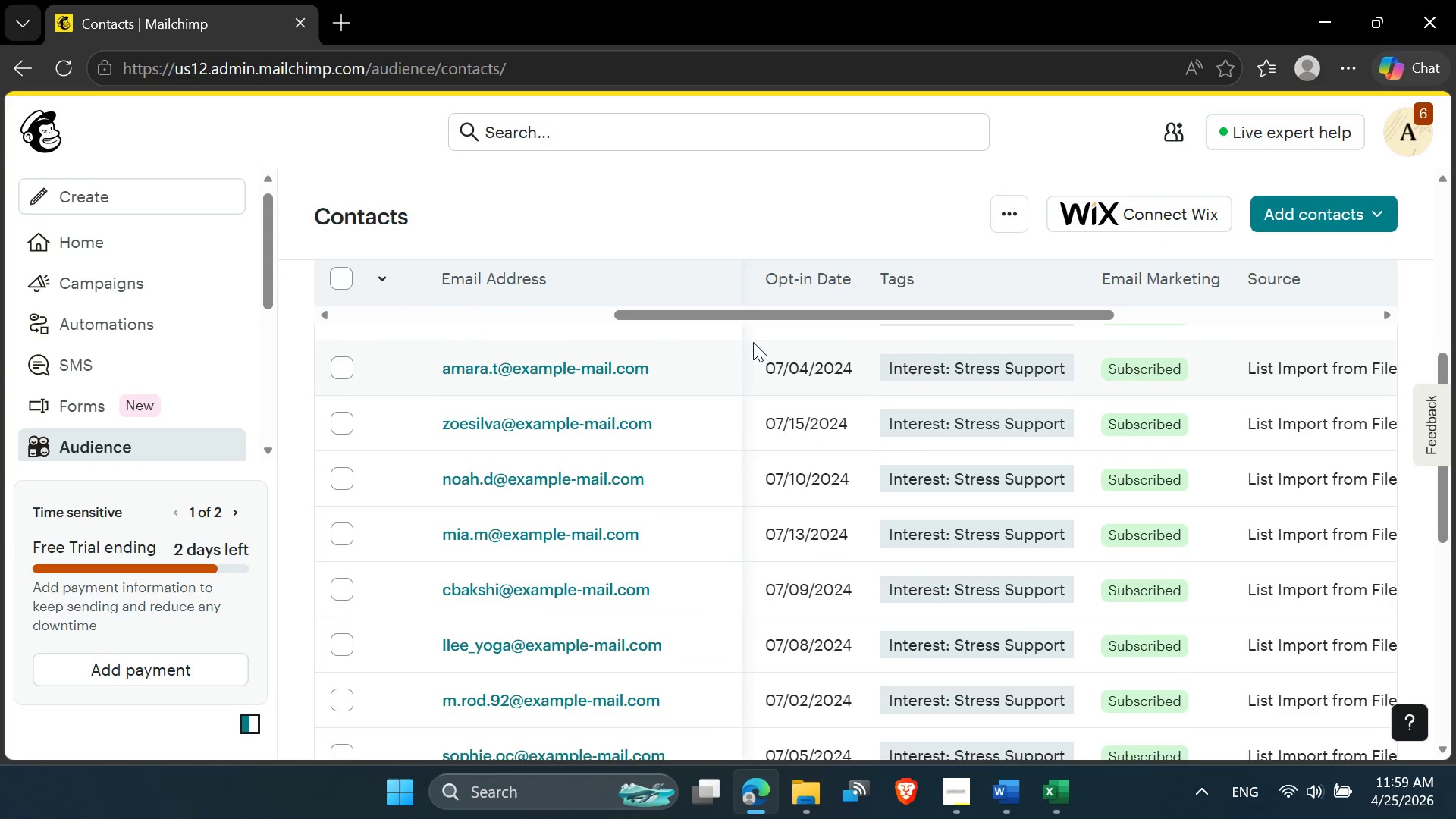 
left_click([104, 286])
 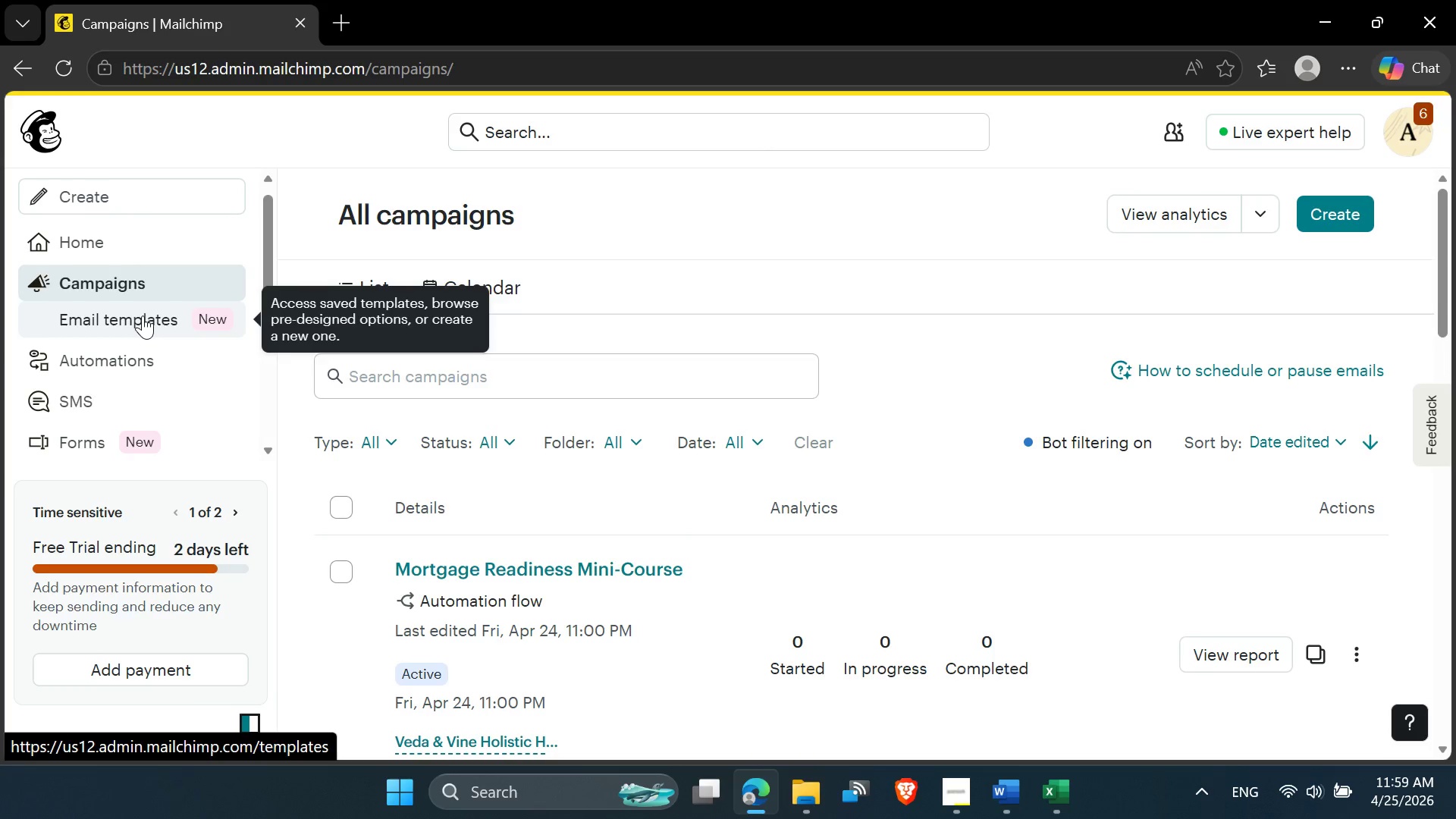 
left_click([143, 315])
 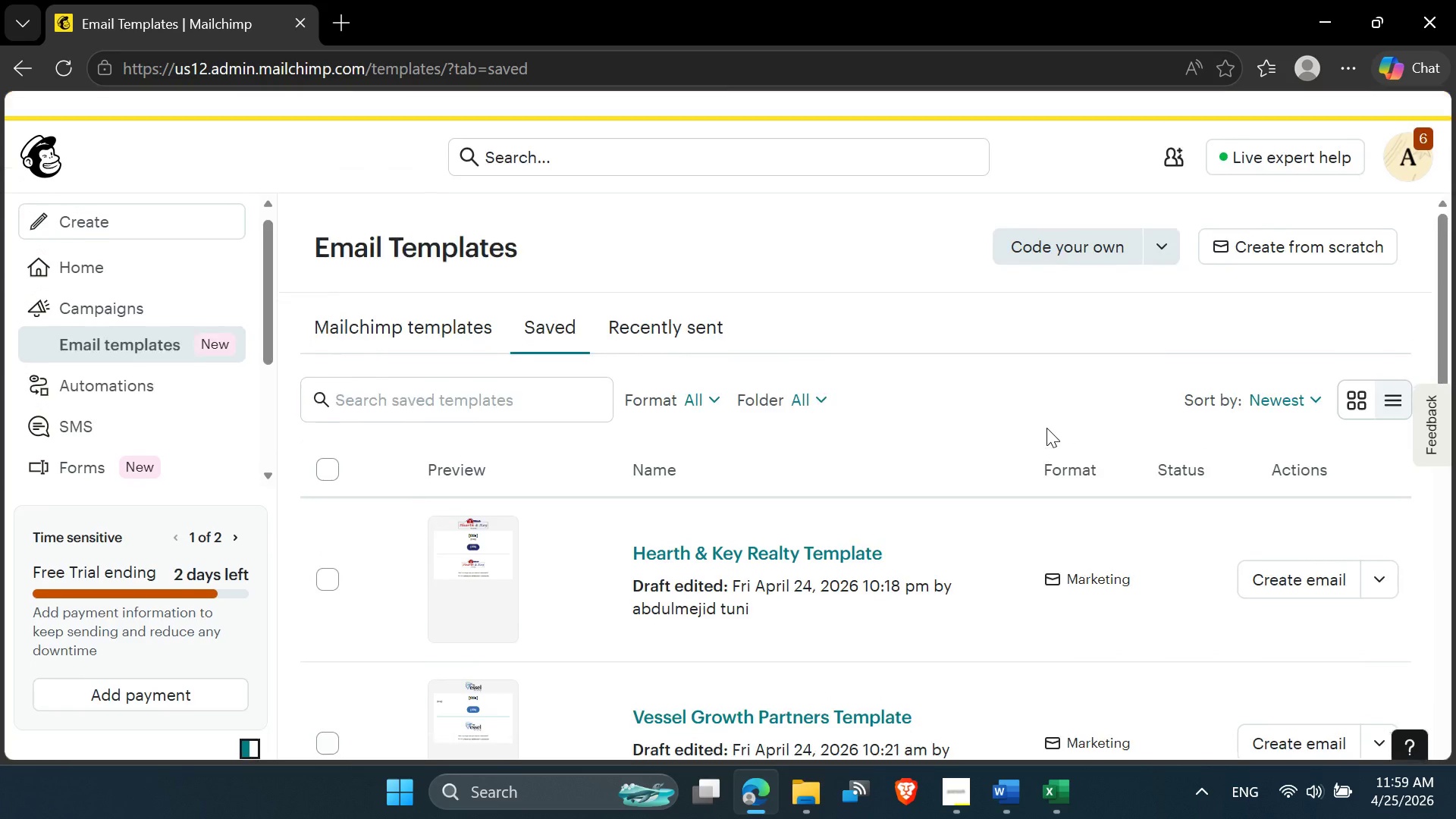 
wait(5.89)
 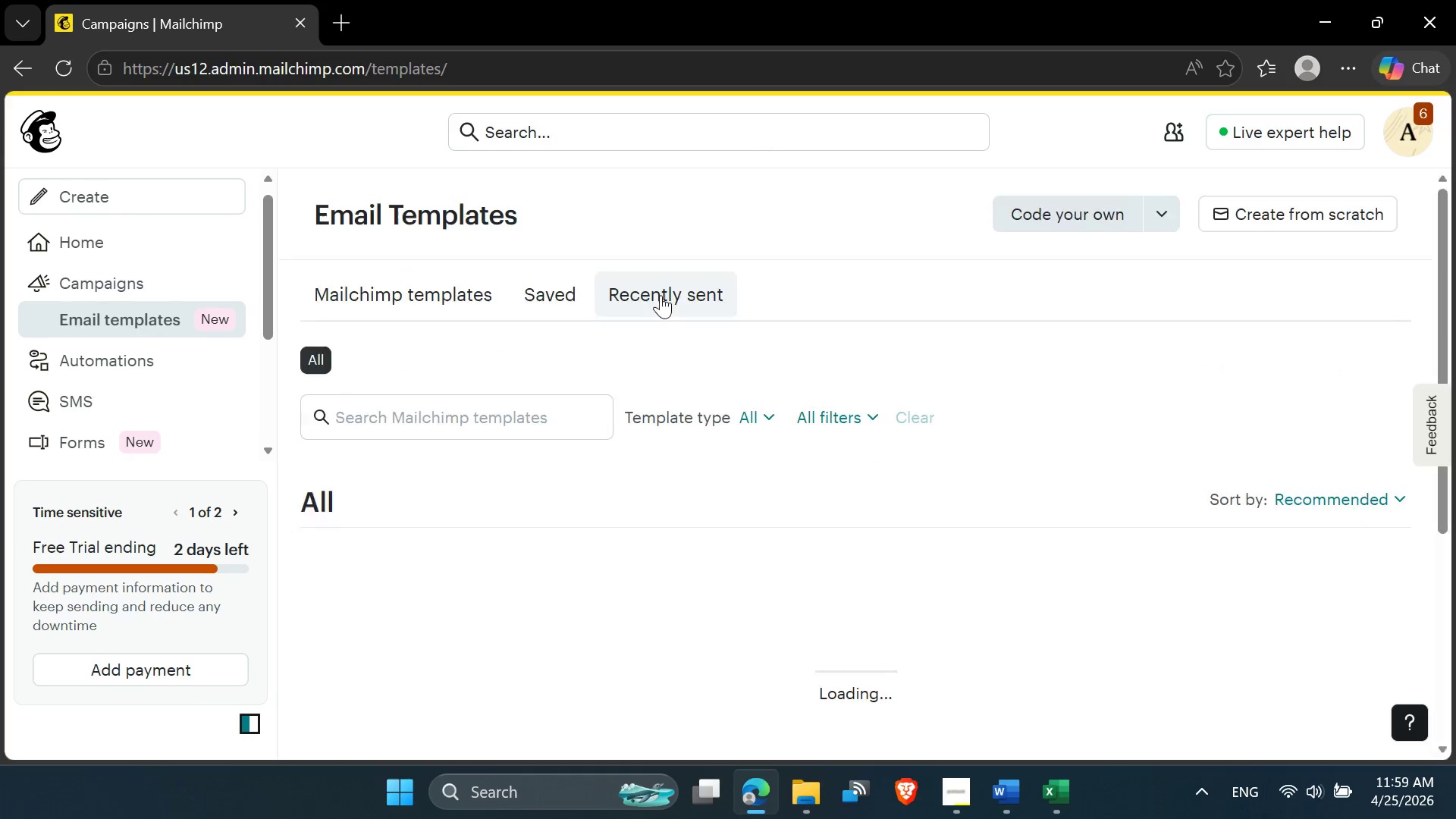 
left_click([1312, 216])
 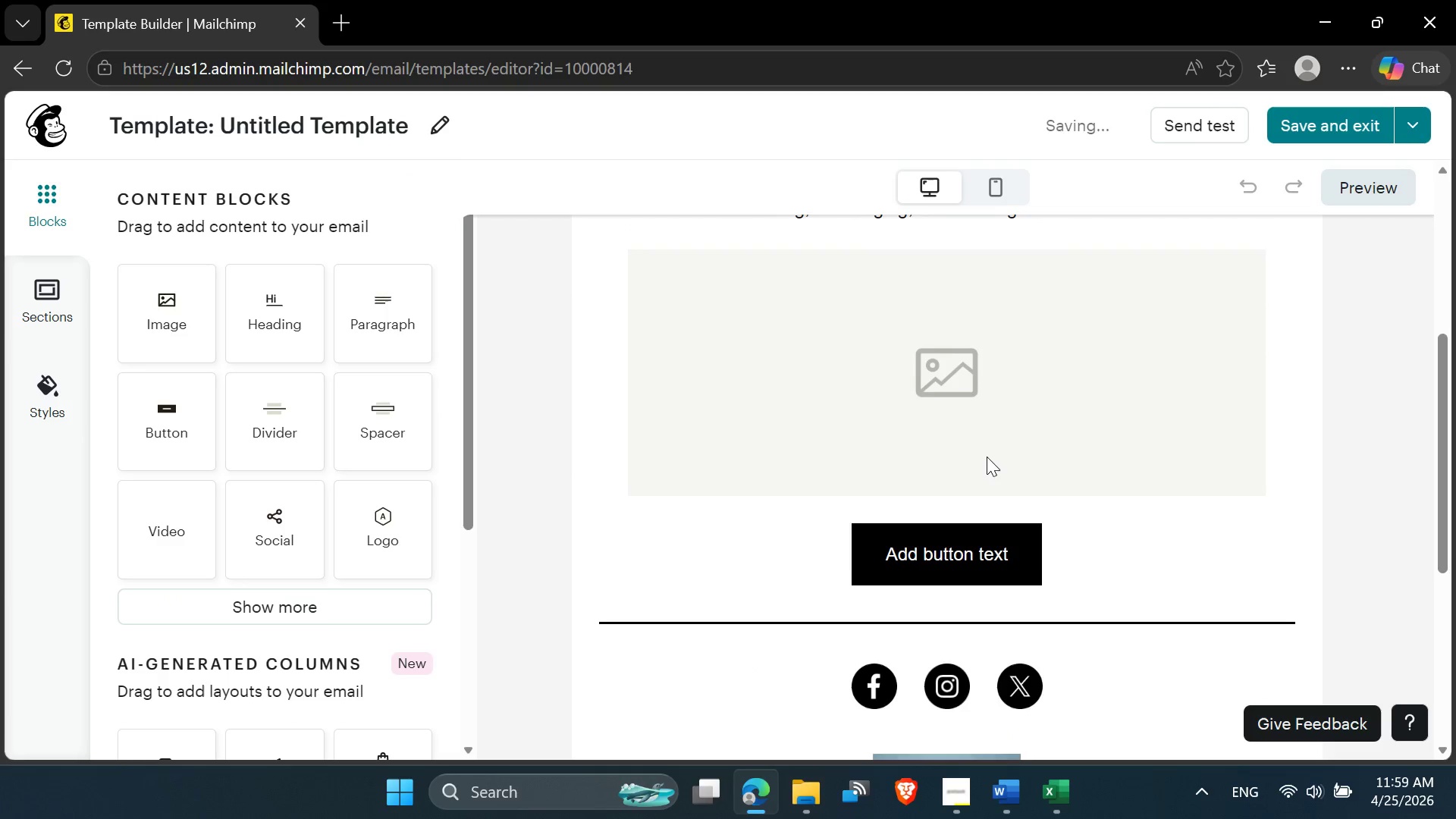 
wait(10.81)
 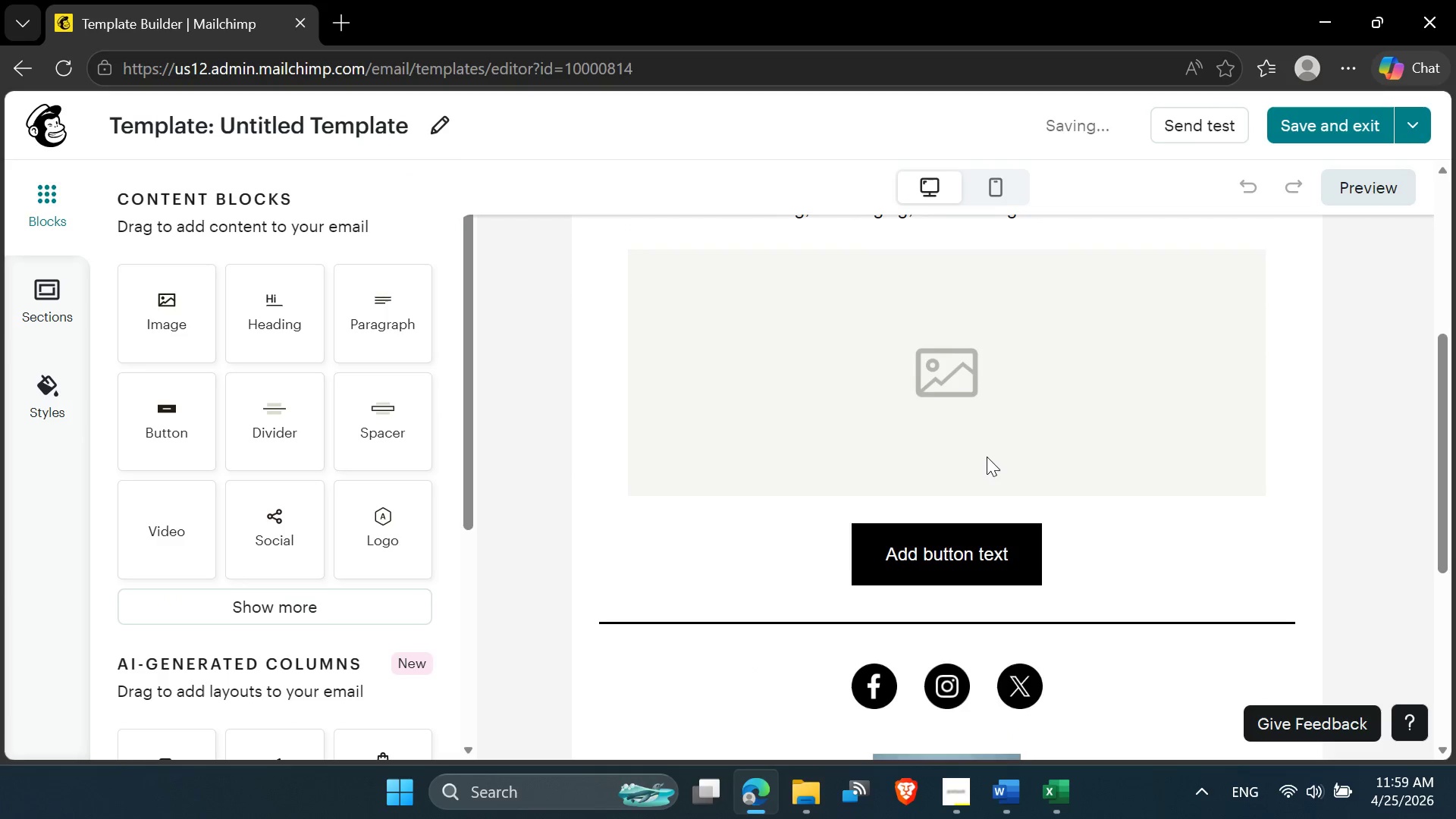 
left_click([1148, 248])
 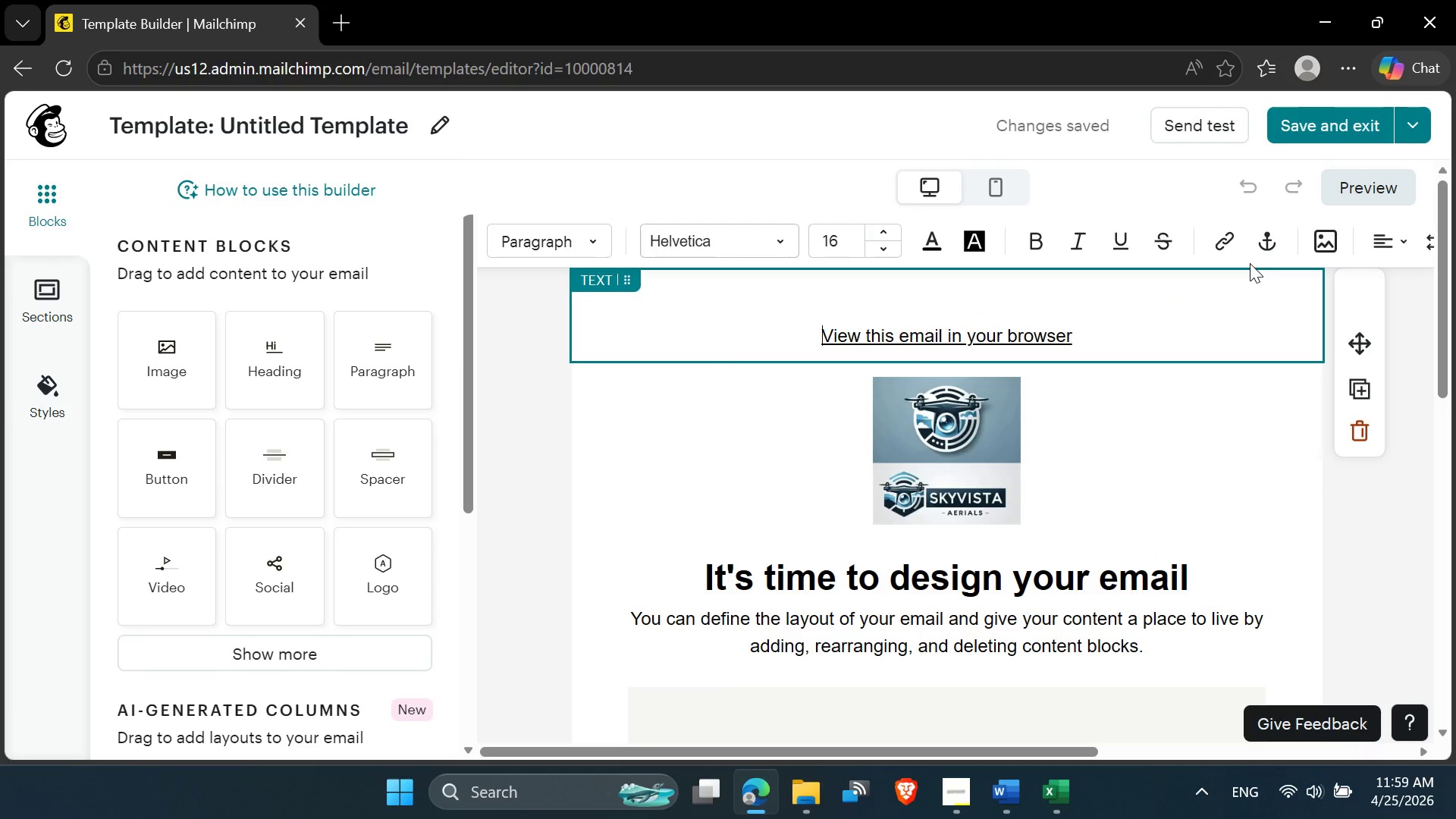 
left_click([1250, 263])
 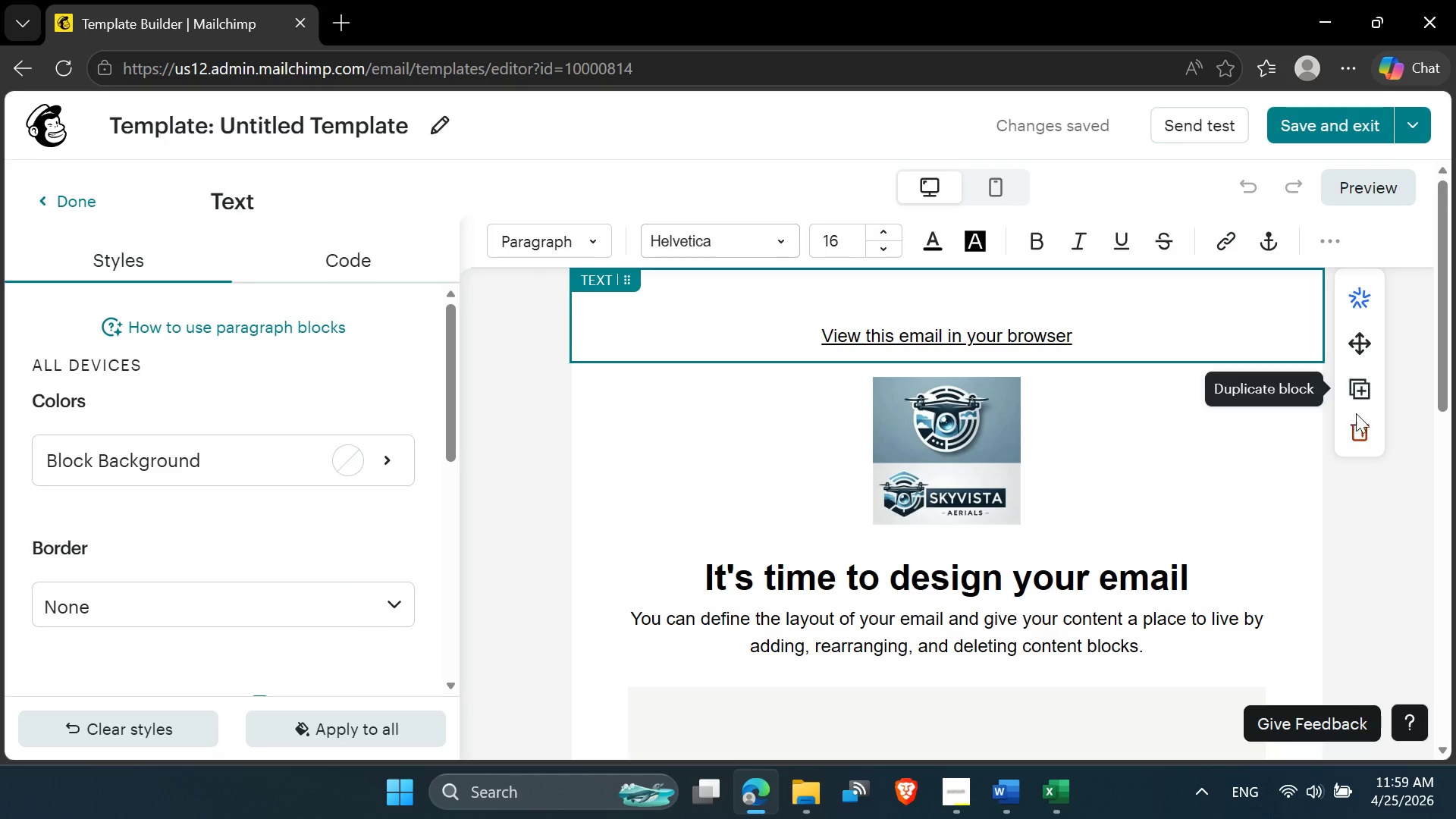 
left_click([1356, 418])
 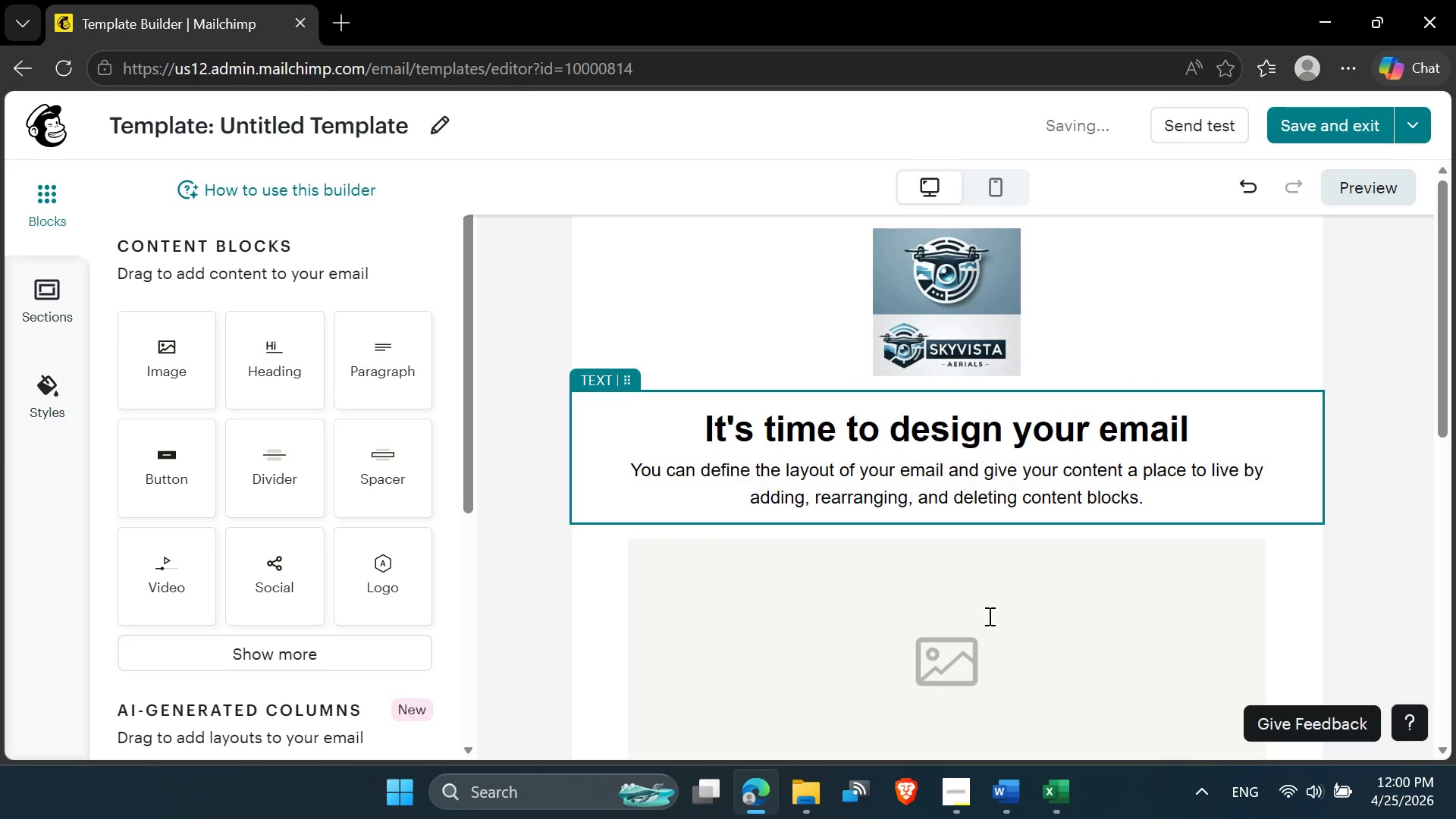 
left_click([963, 805])